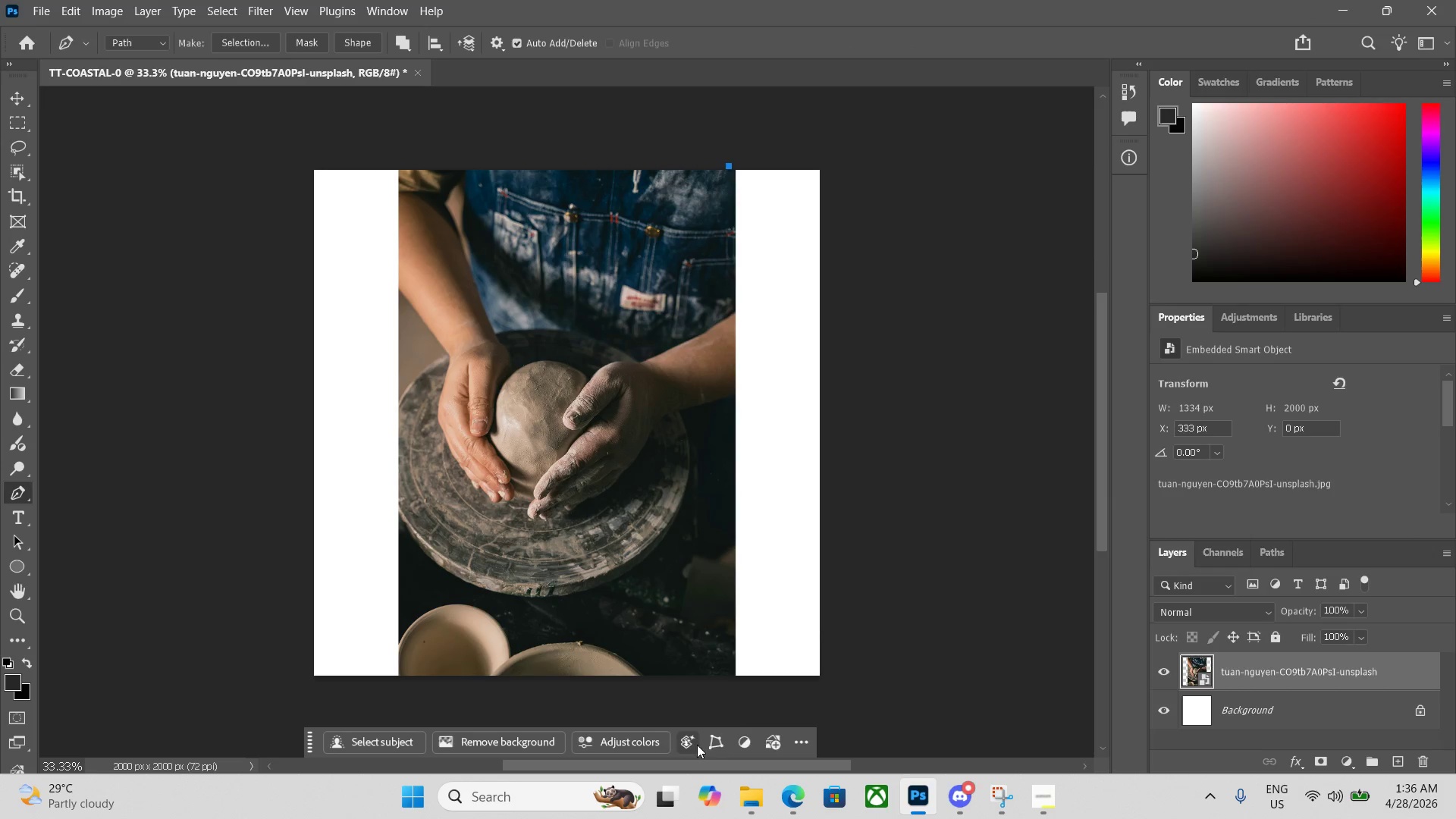 
left_click([732, 676])
 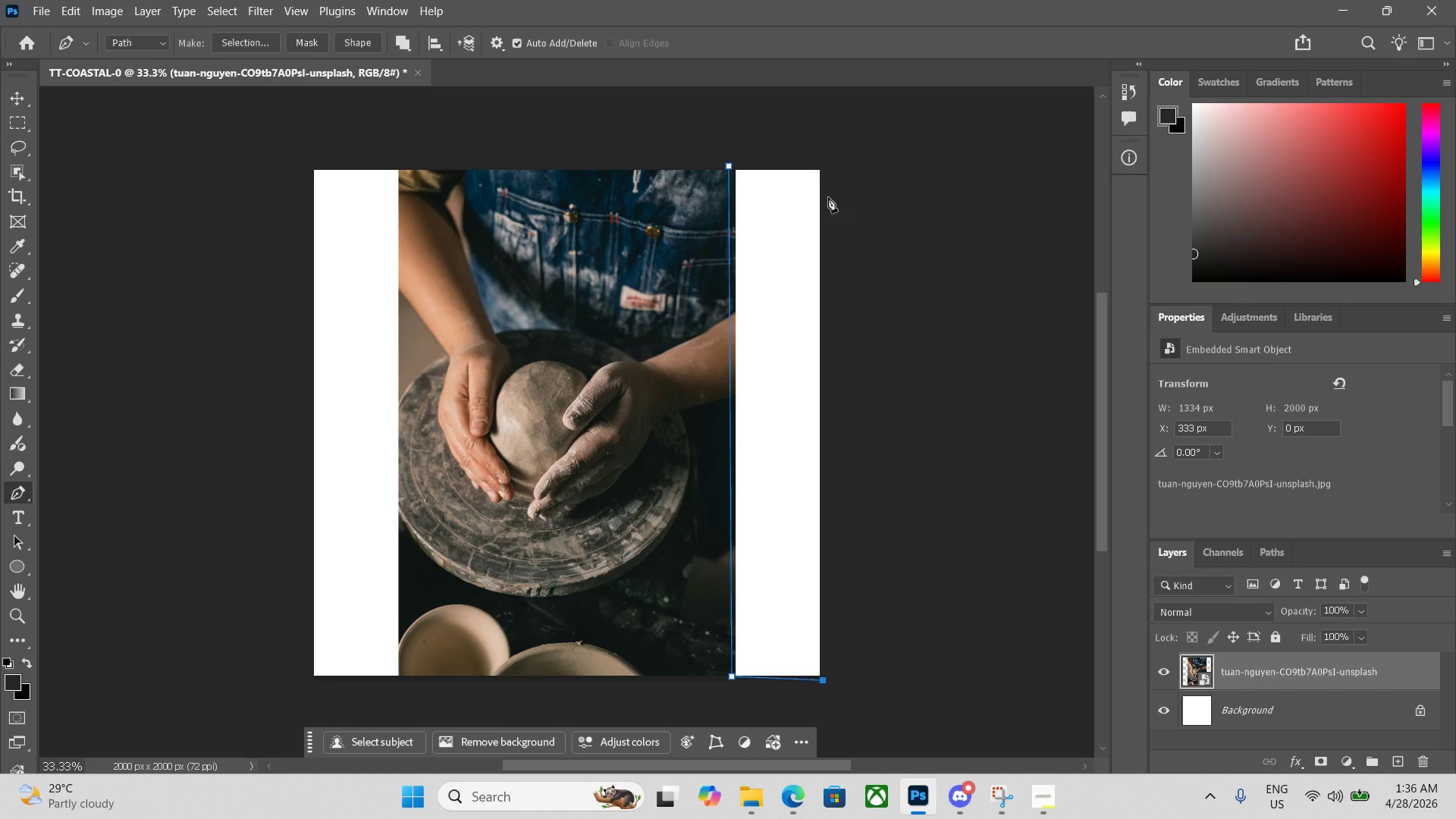 
left_click([822, 165])
 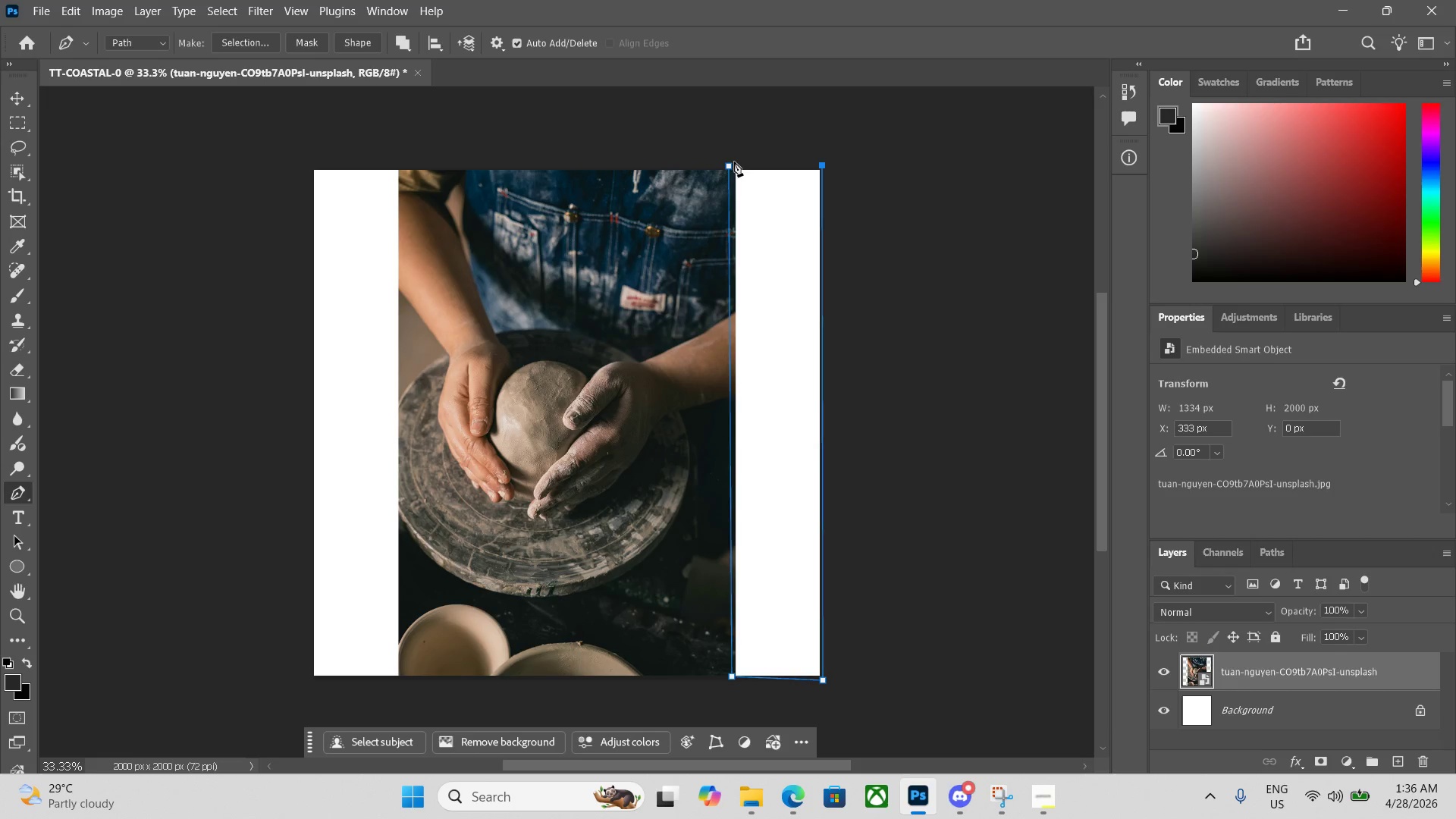 
left_click([728, 164])
 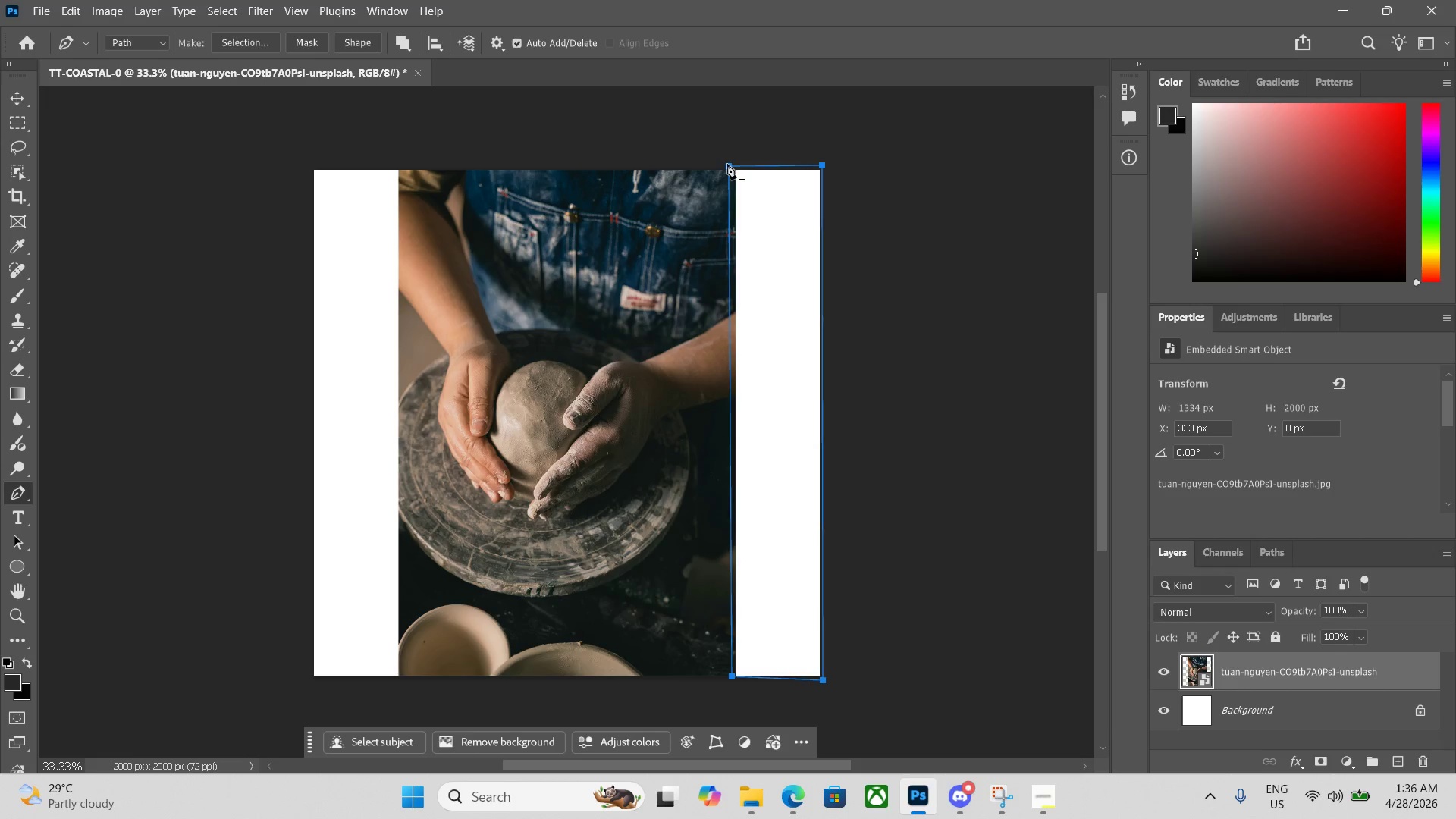 
key(Control+Enter)
 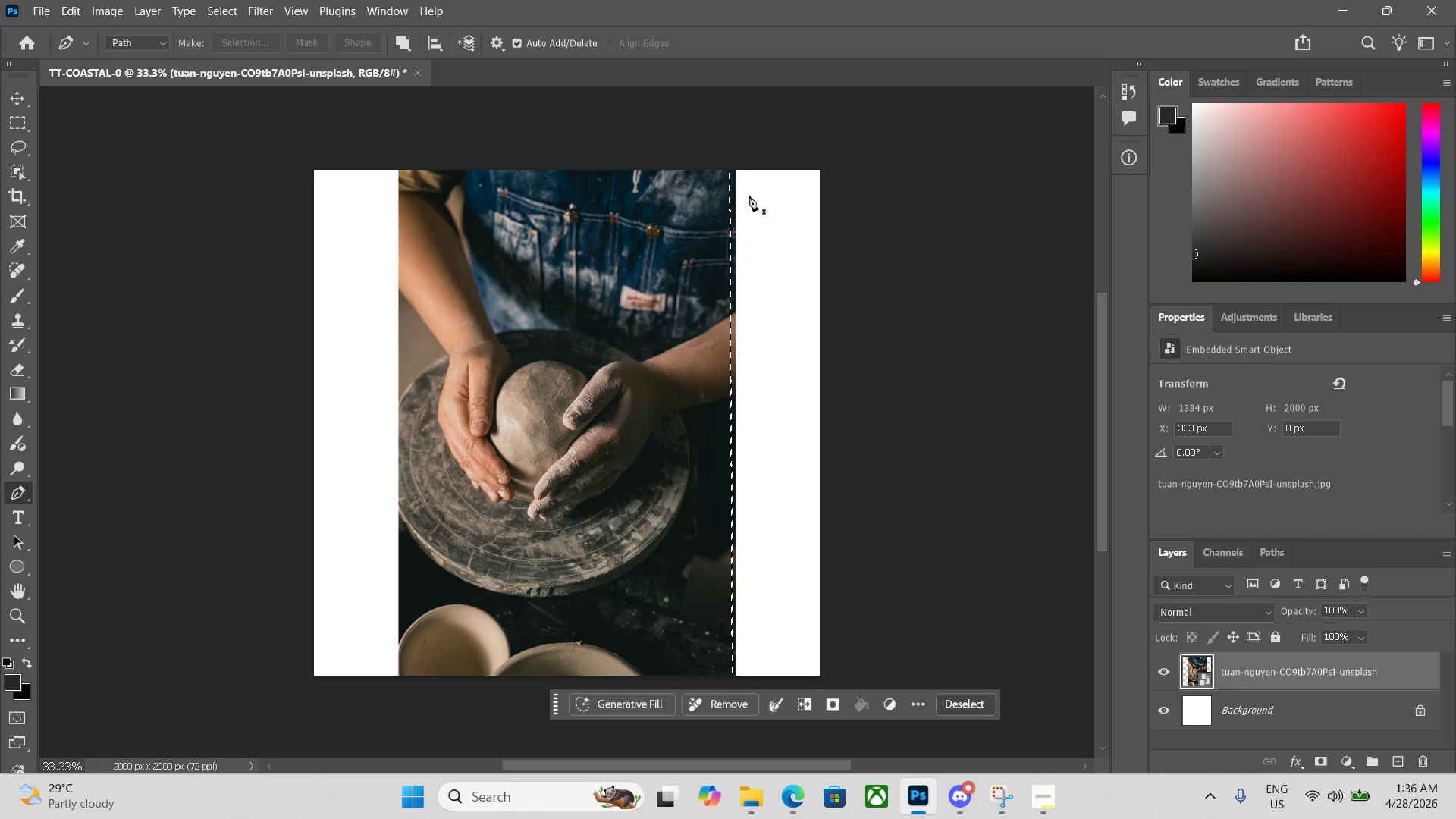 
wait(13.81)
 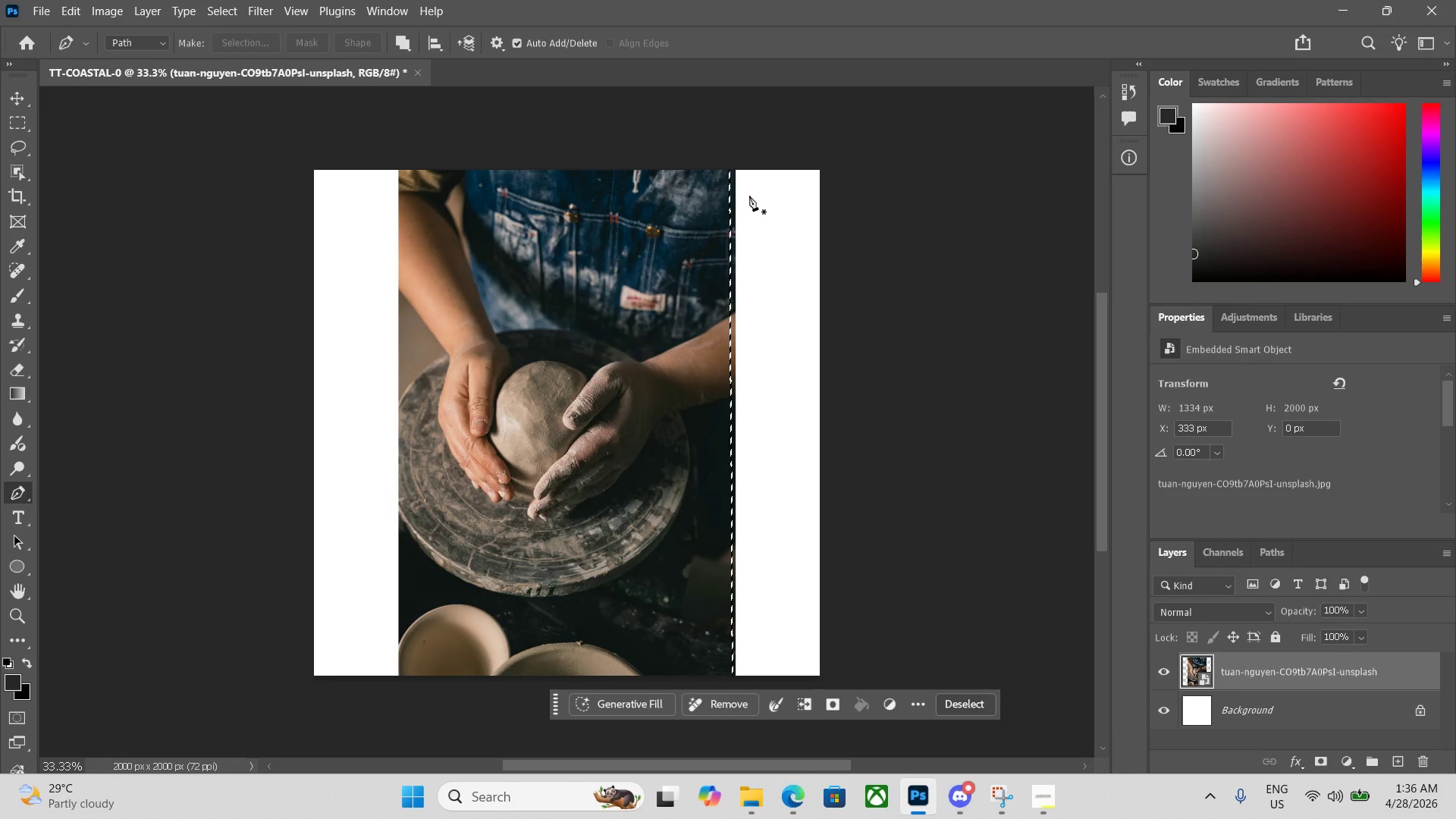 
left_click([1424, 710])
 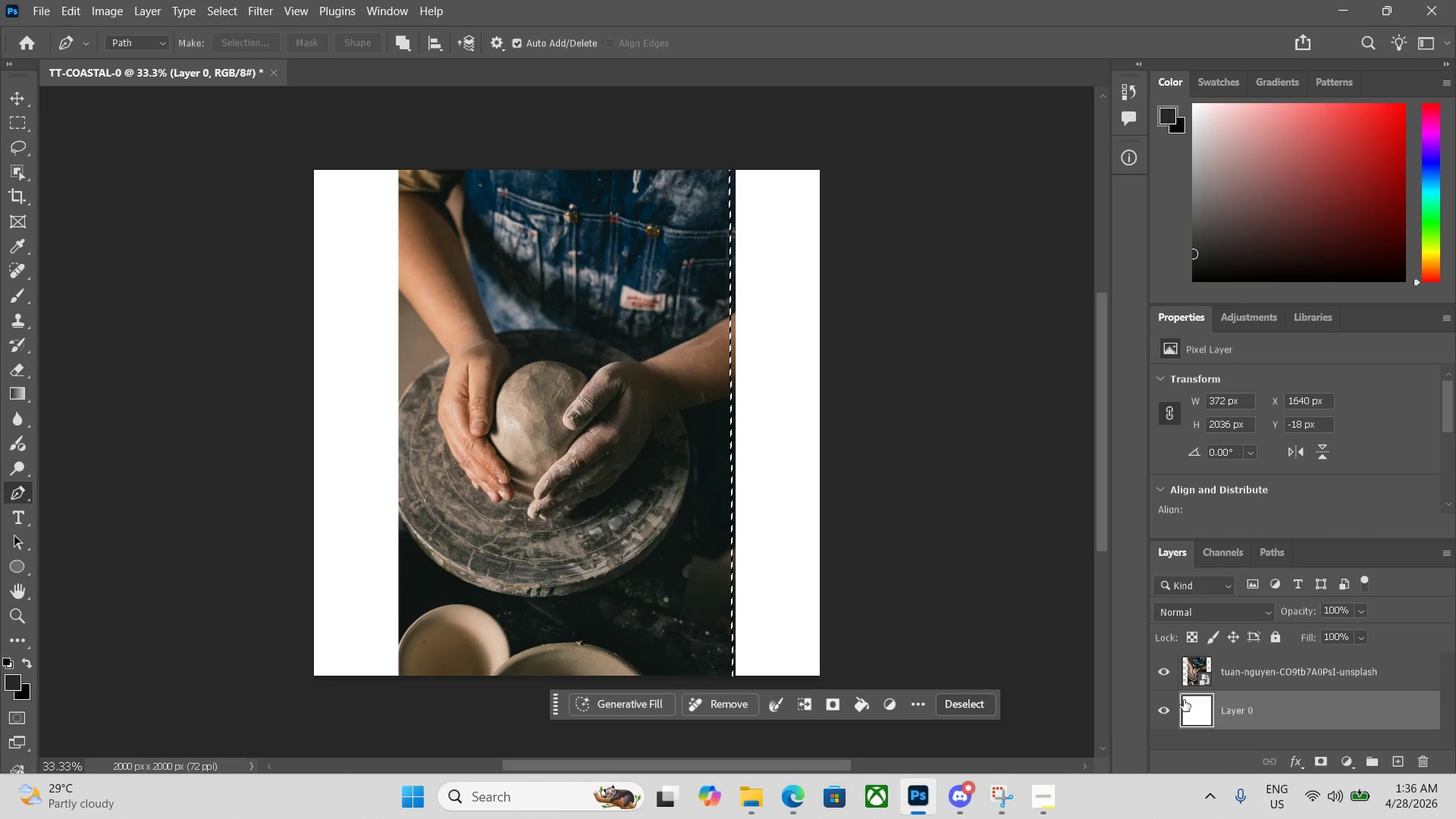 
left_click([1174, 711])
 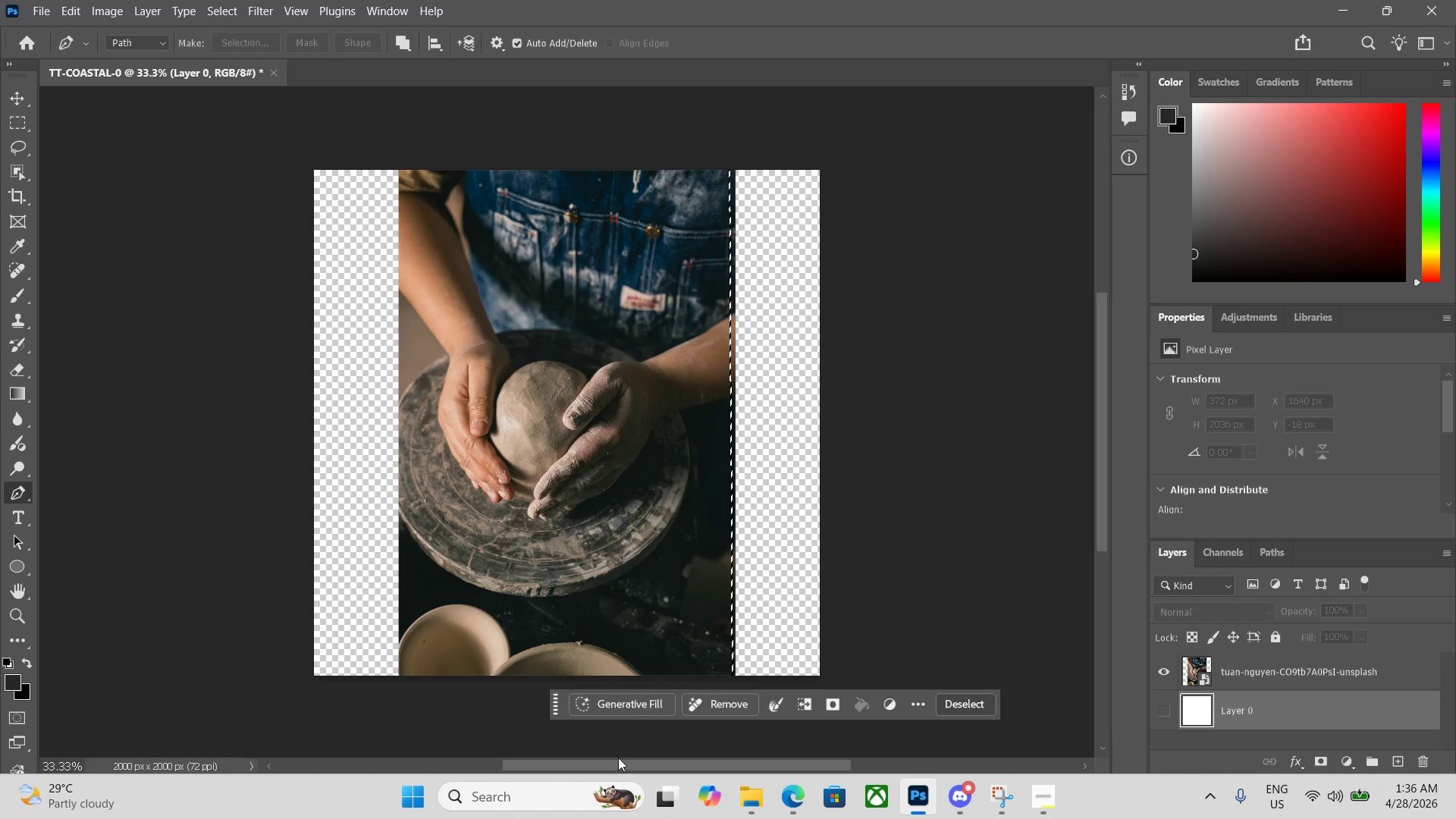 
left_click([623, 710])
 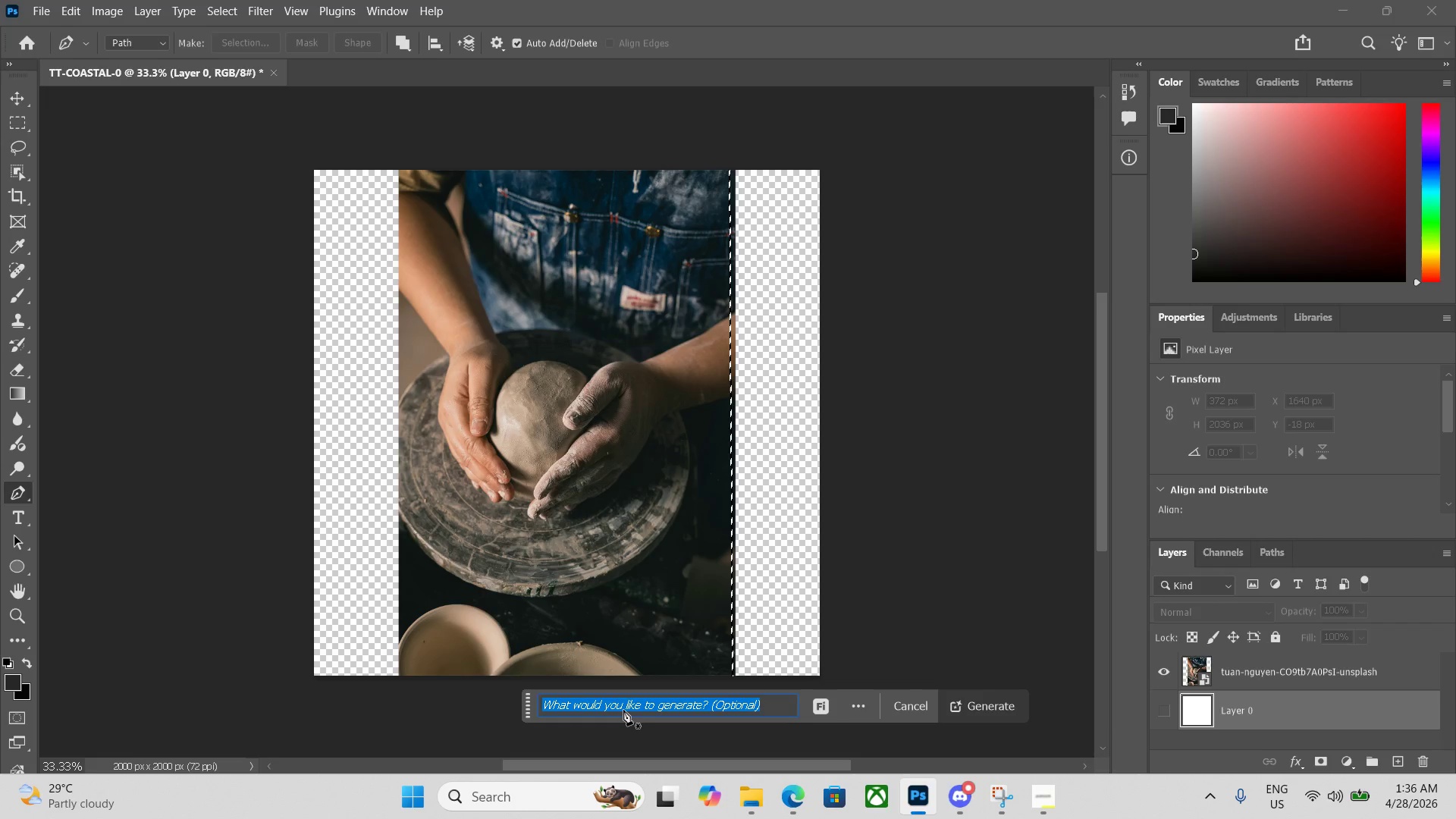 
key(Enter)
 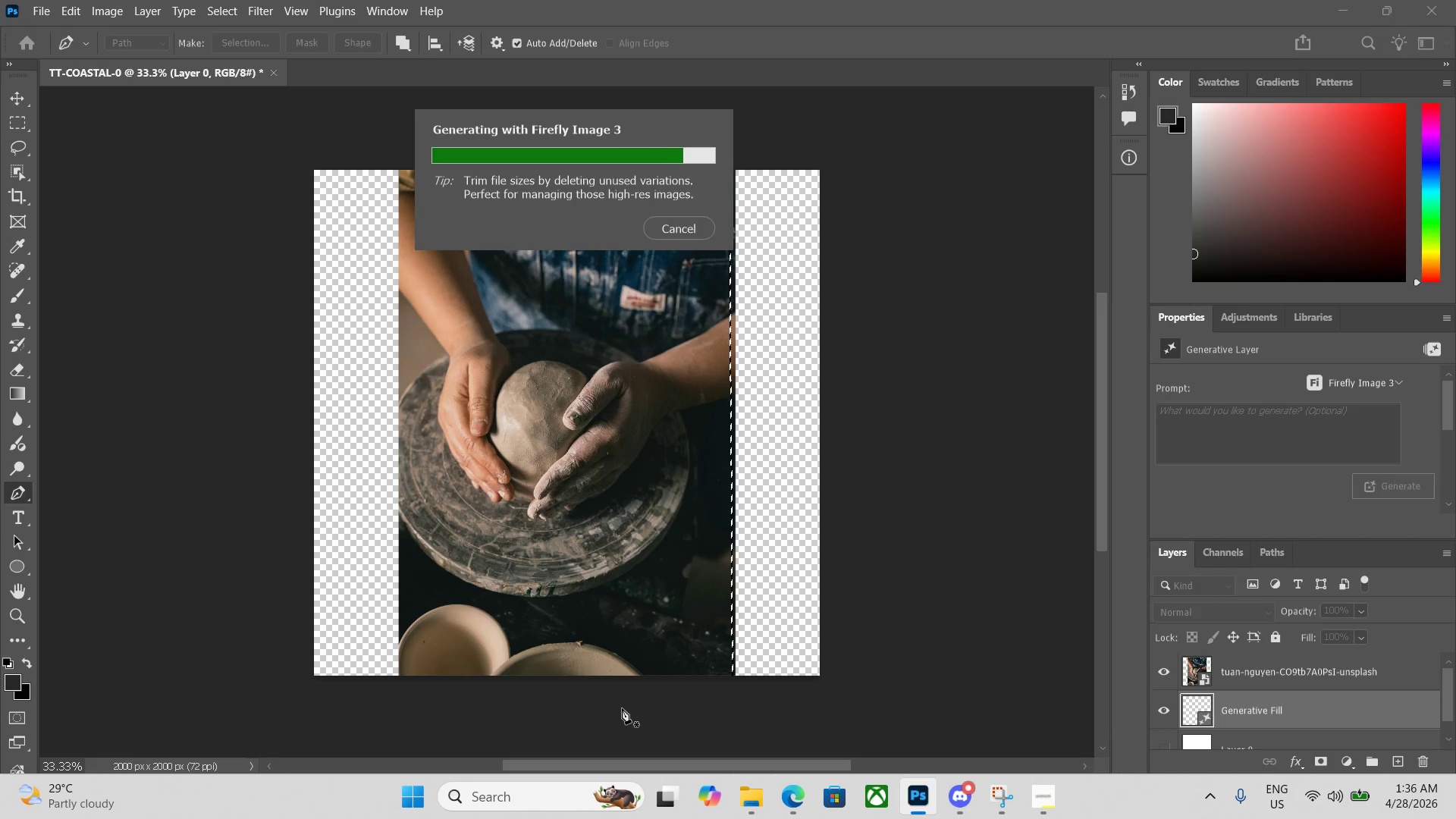 
wait(20.95)
 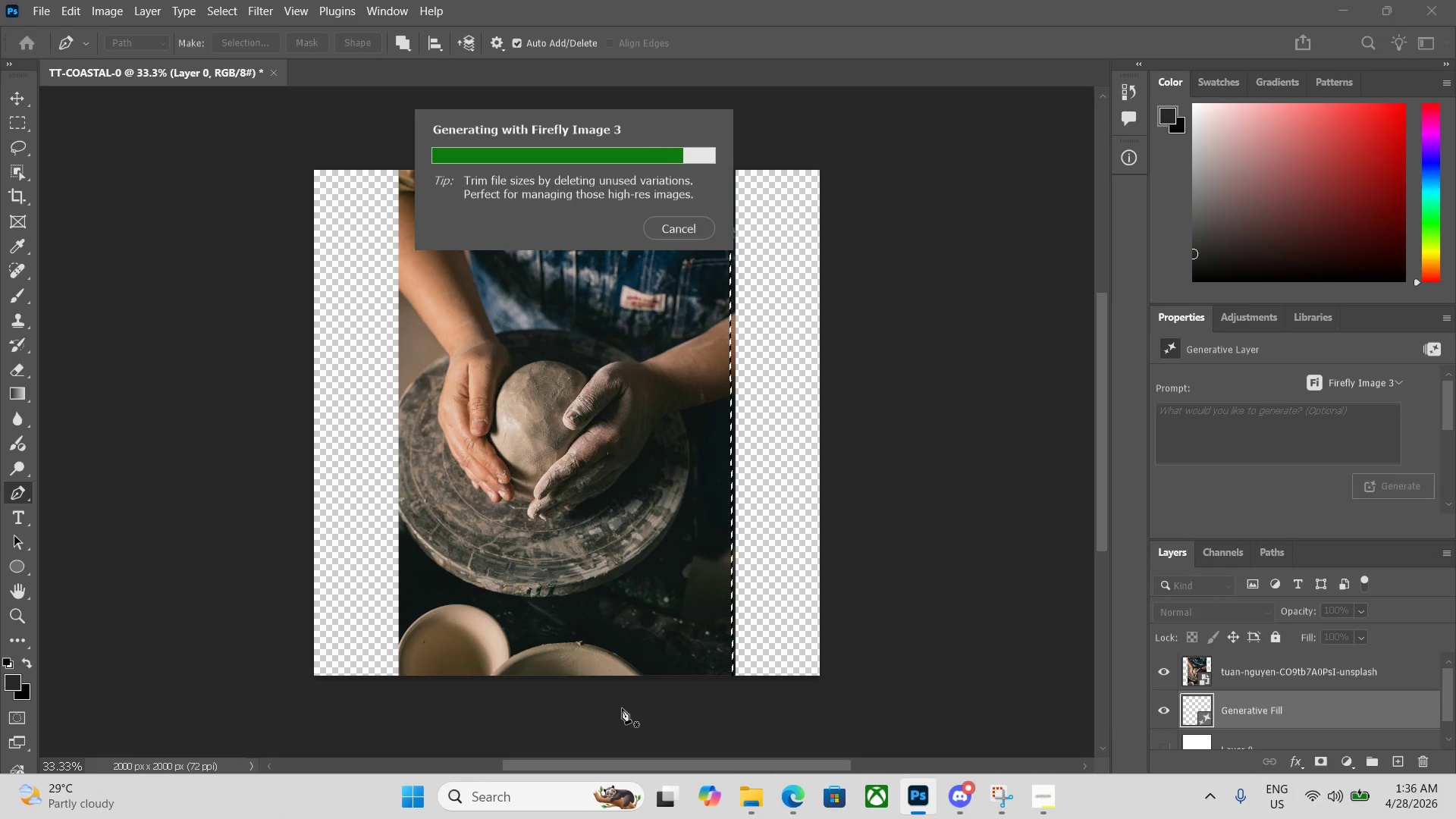 
key(Backspace)
 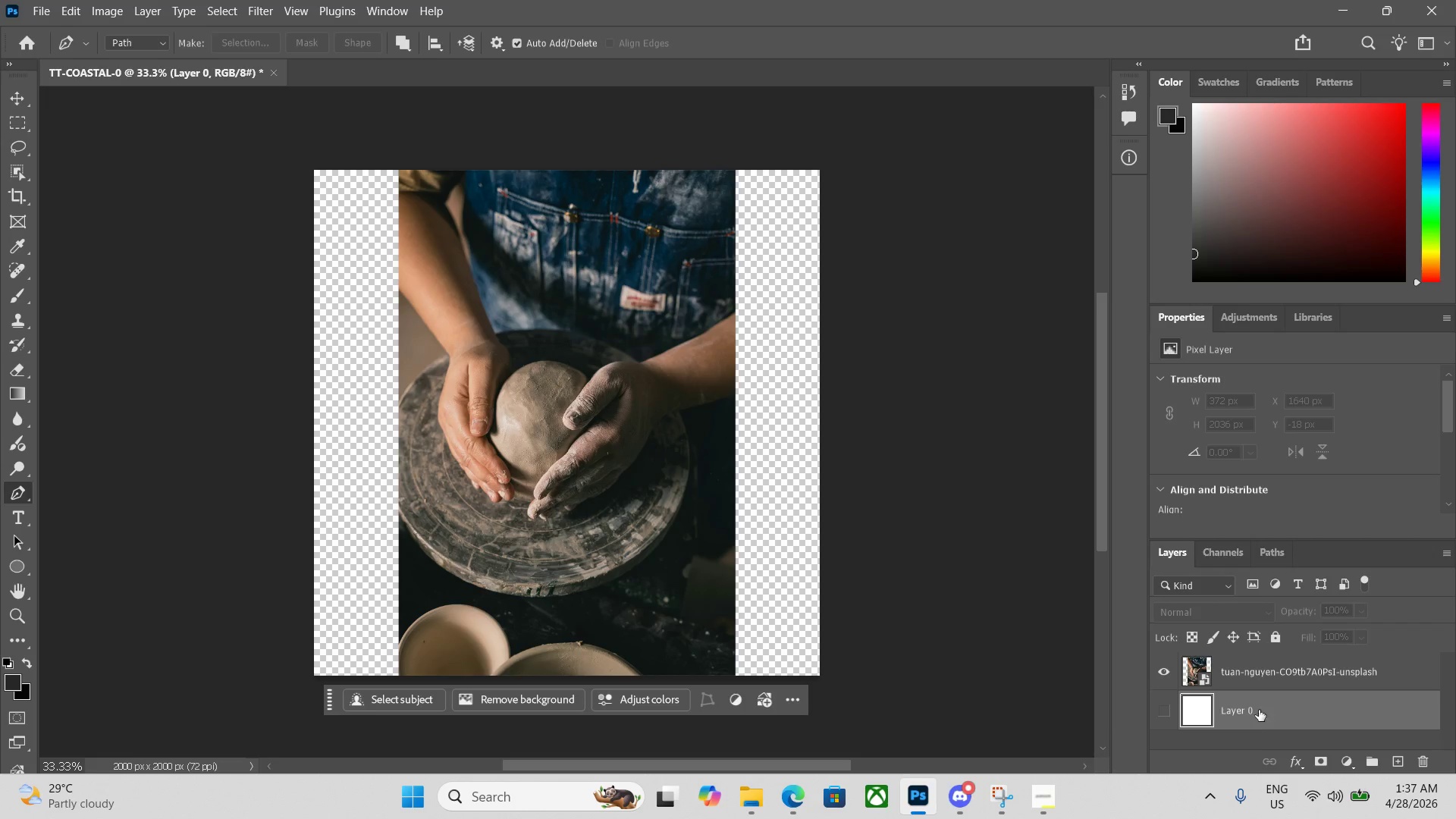 
left_click([1264, 676])
 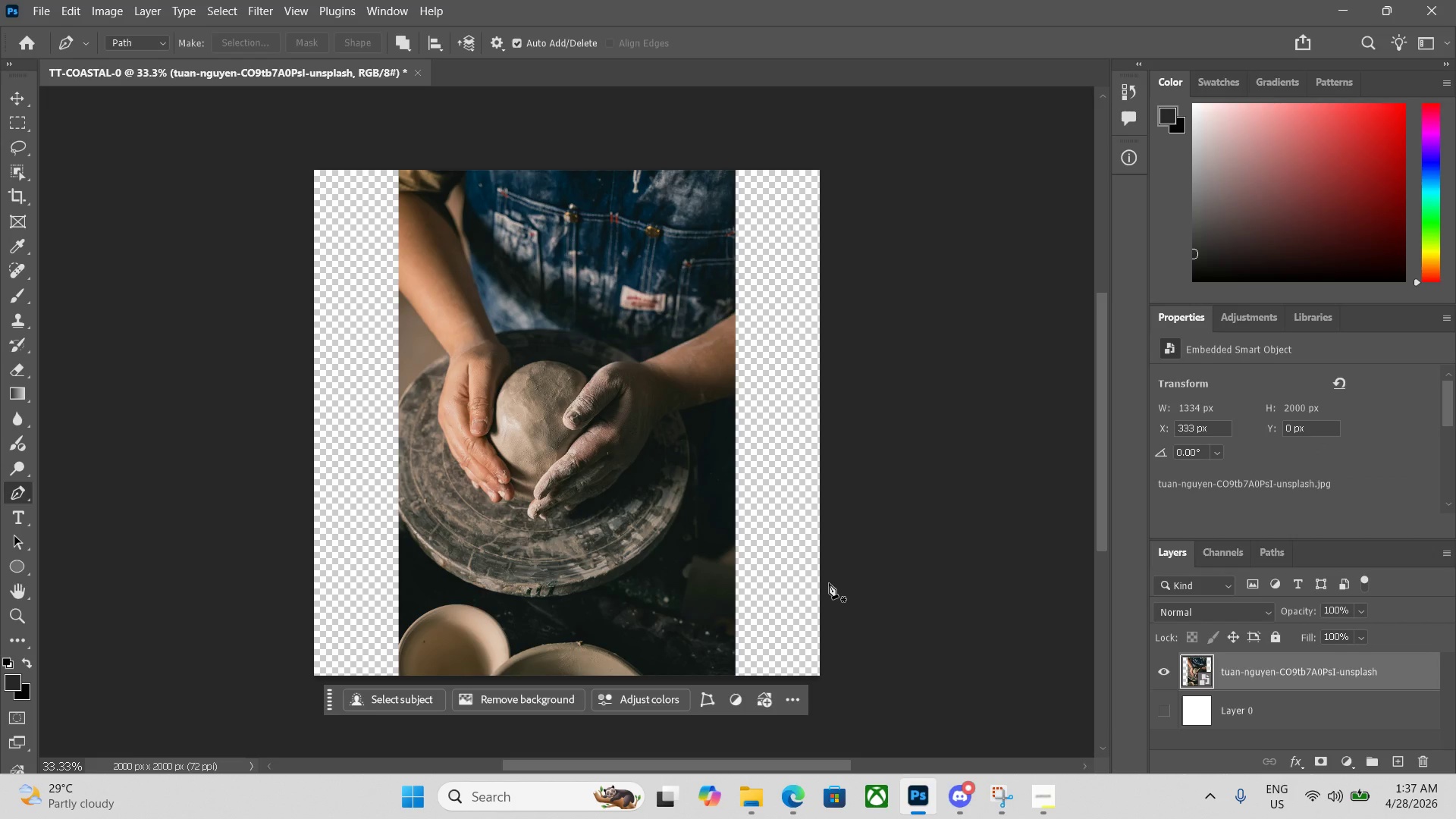 
key(Control+Z)
 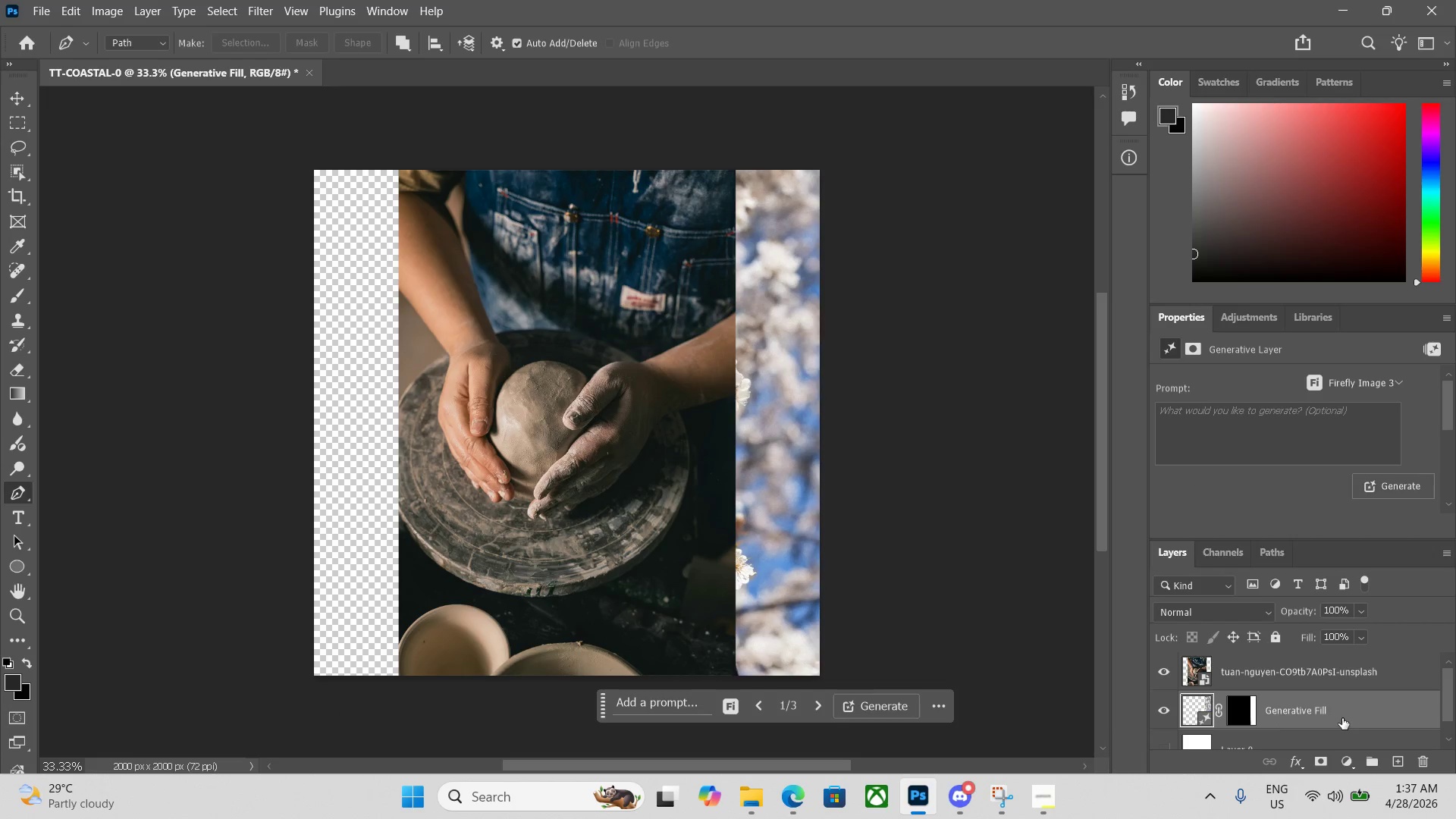 
key(Backspace)
 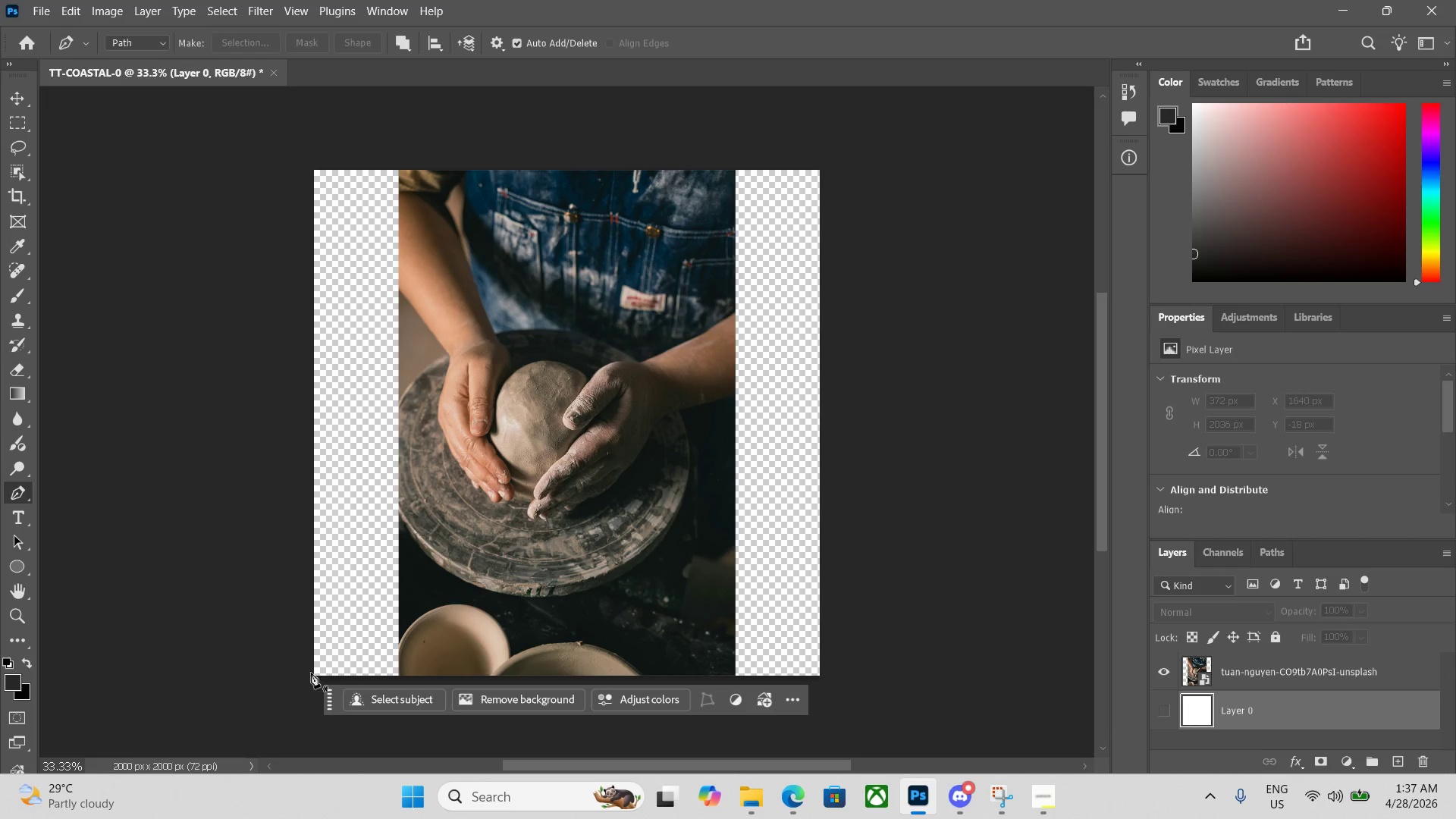 
left_click_drag(start_coordinate=[326, 693], to_coordinate=[309, 739])
 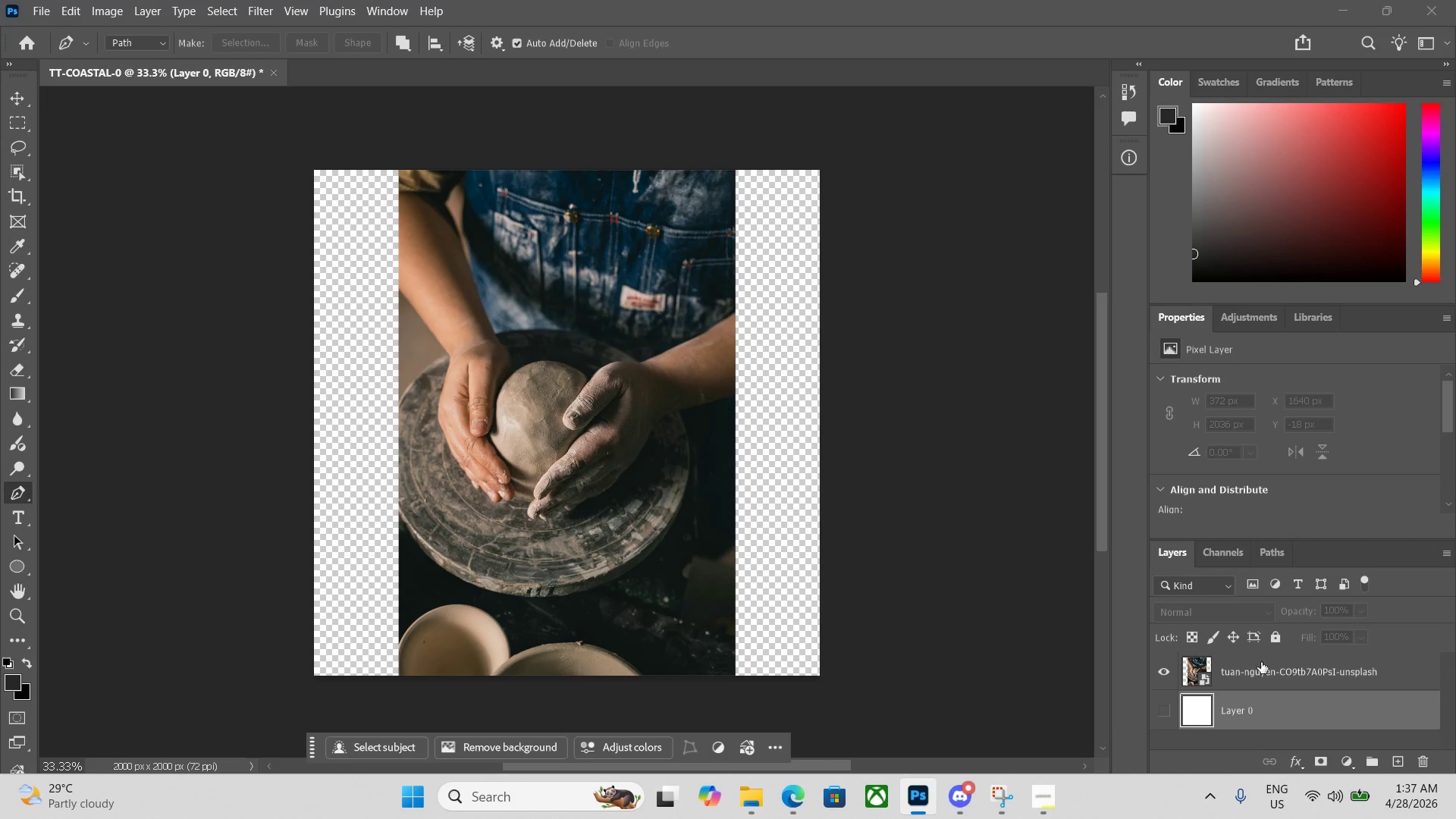 
left_click([1265, 671])
 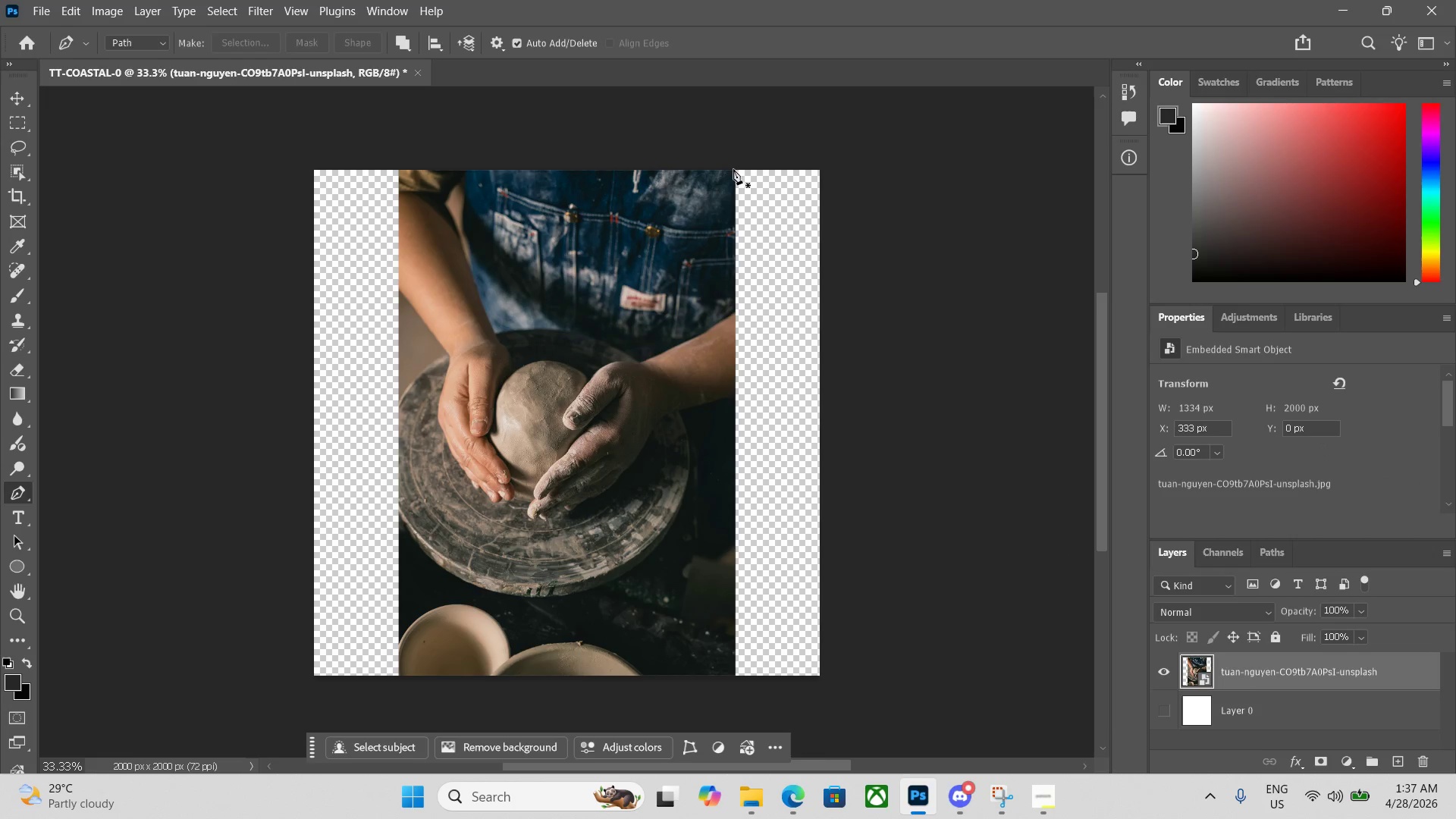 
left_click([730, 165])
 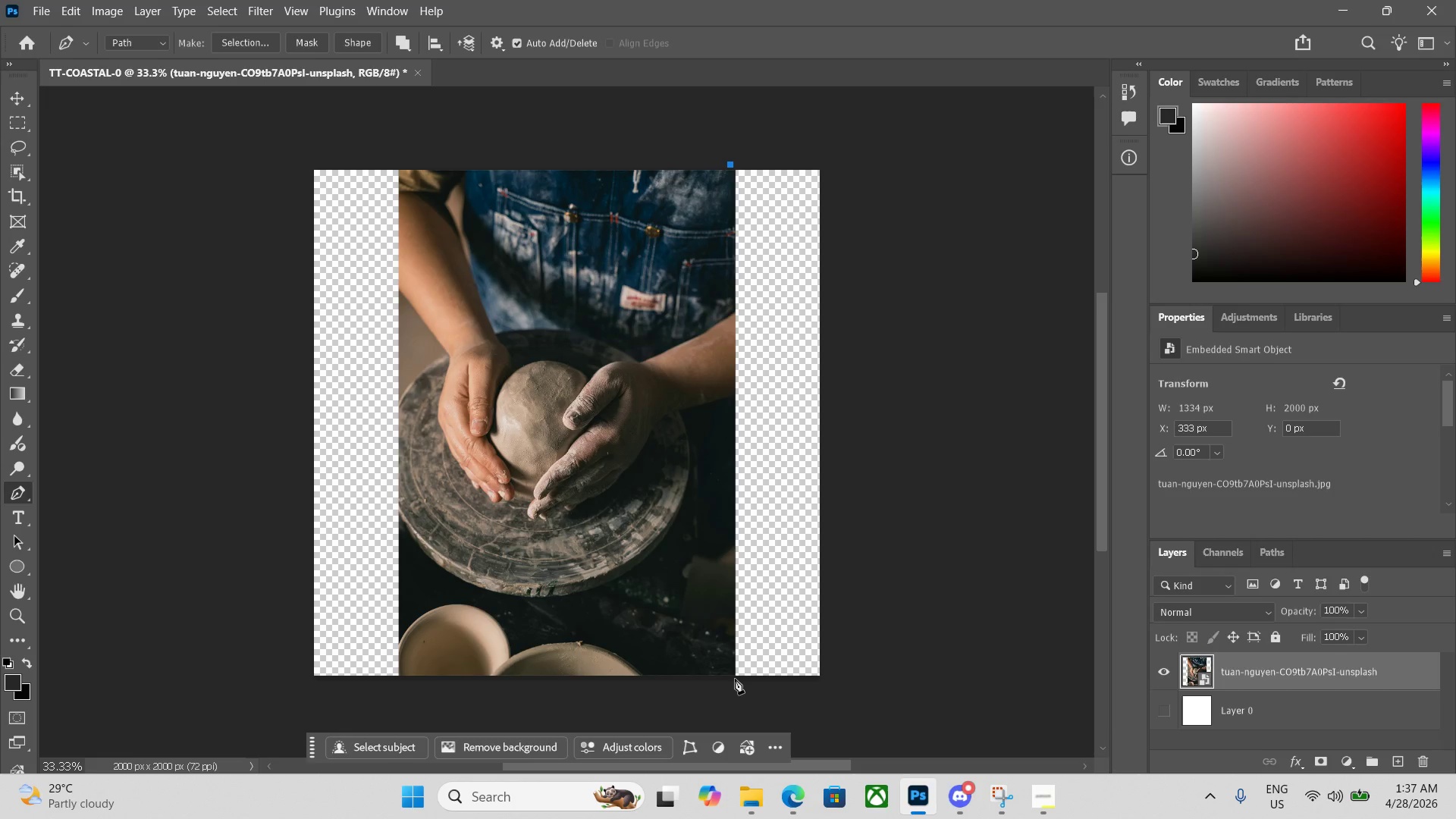 
left_click([730, 677])
 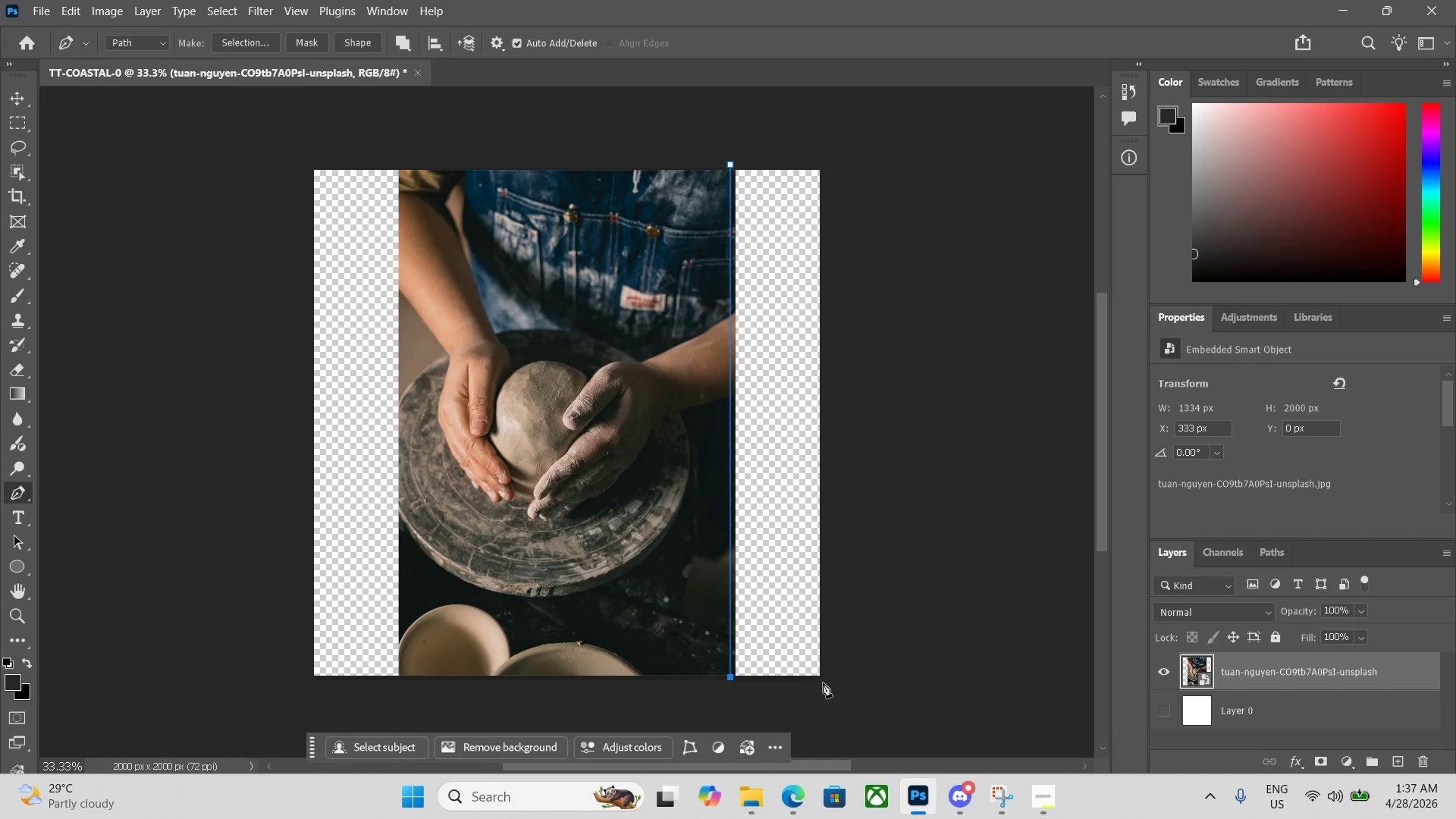 
left_click([823, 682])
 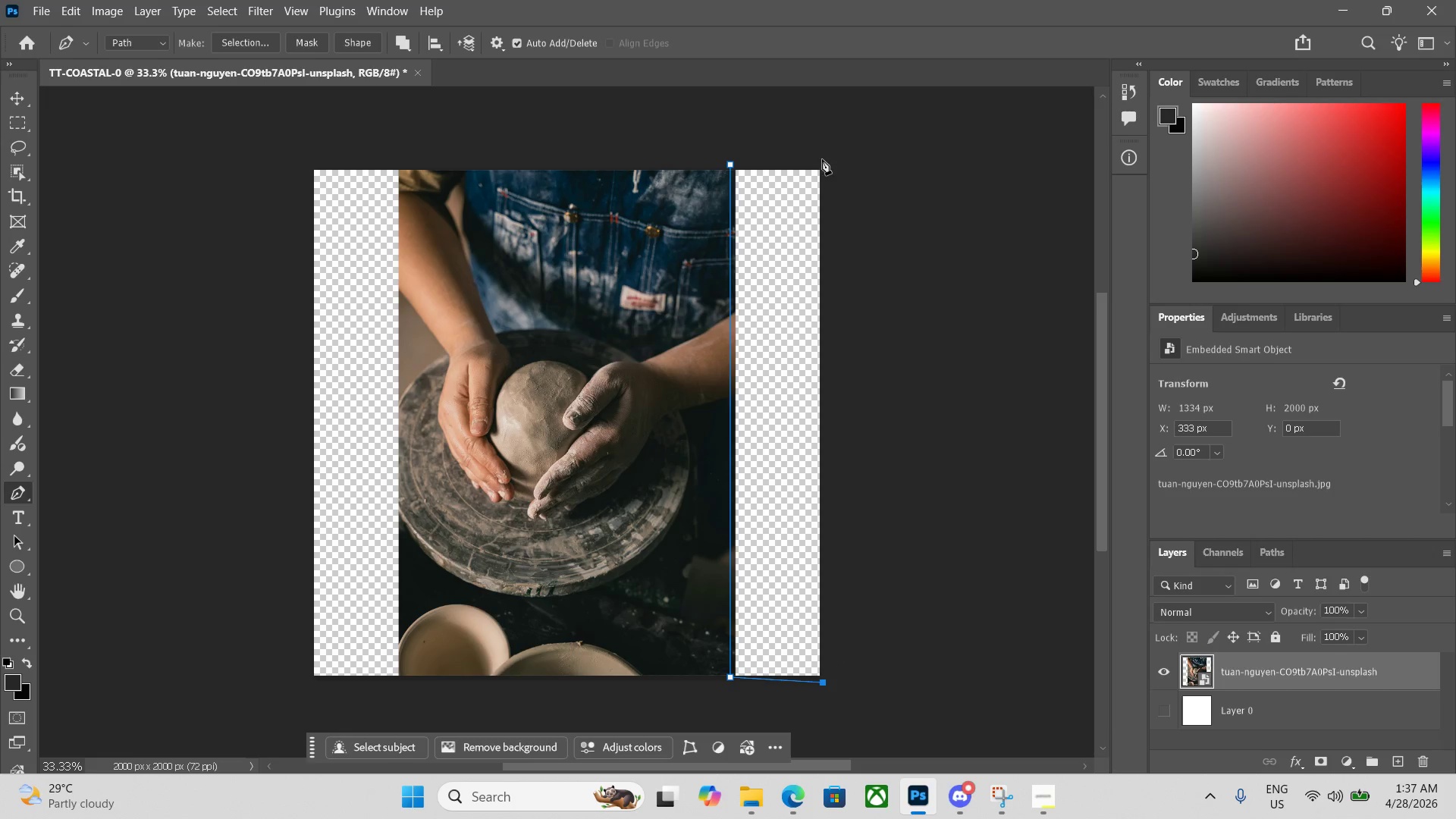 
left_click([823, 167])
 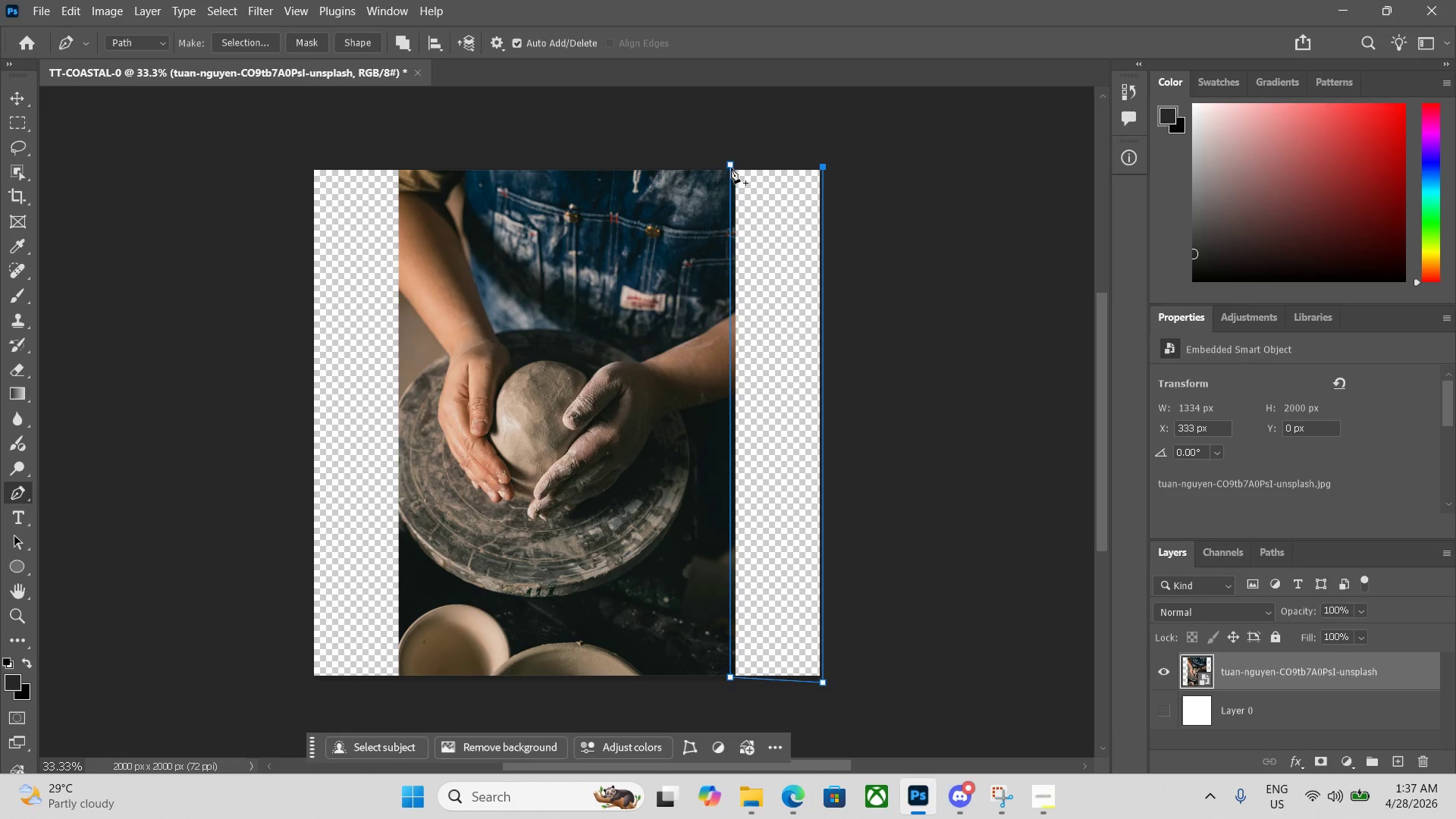 
left_click([732, 165])
 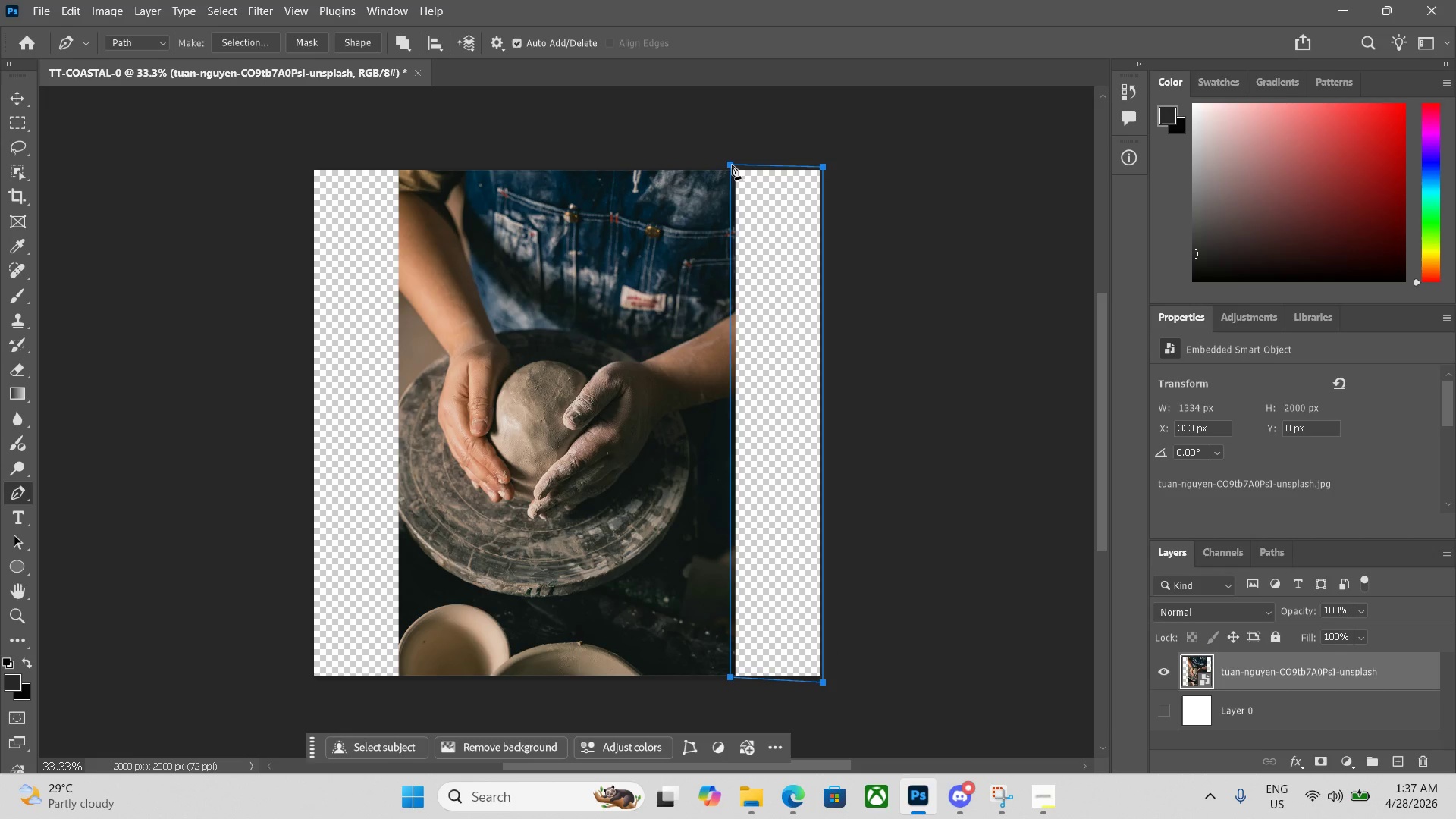 
key(Control+Enter)
 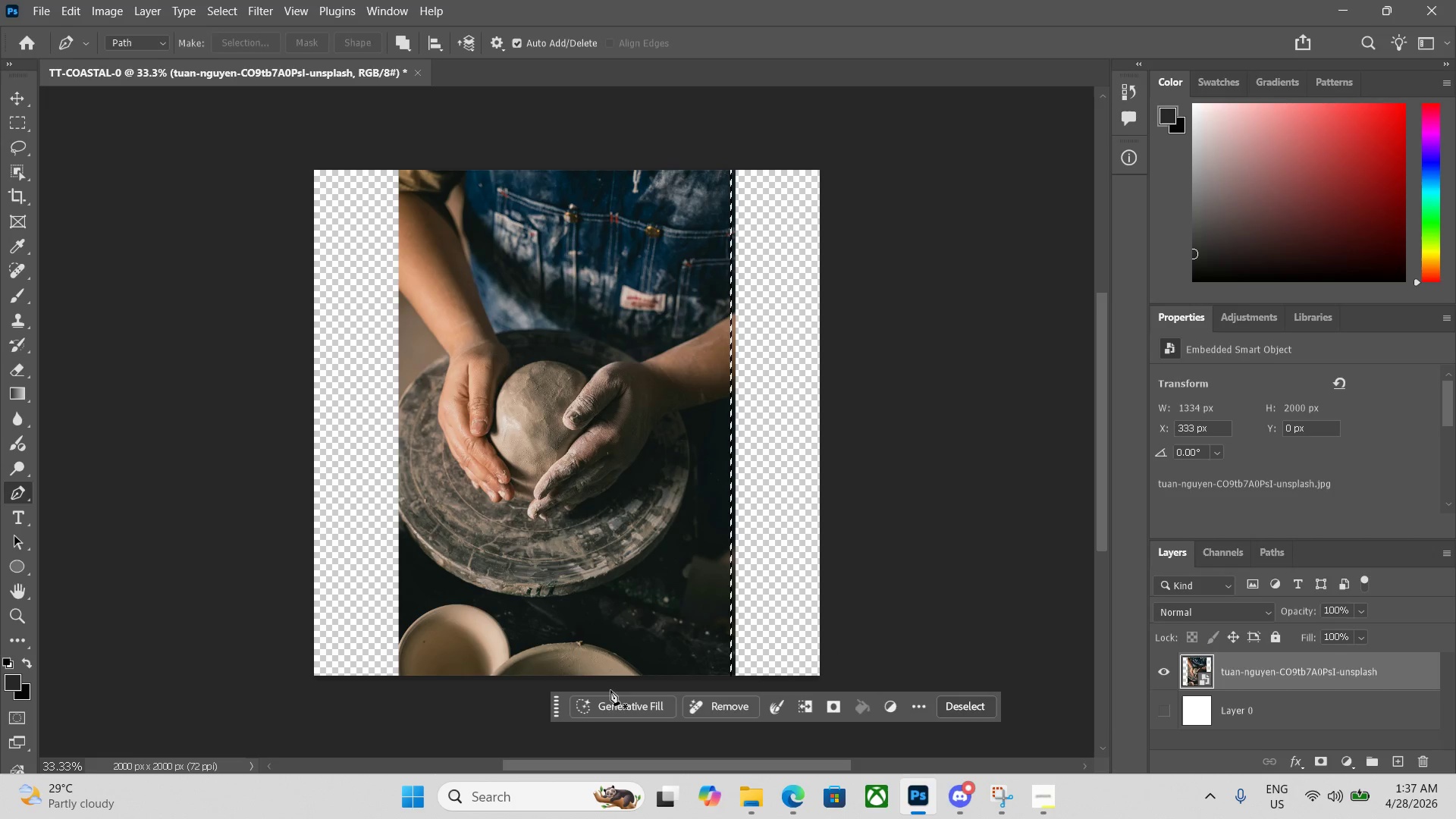 
left_click([610, 700])
 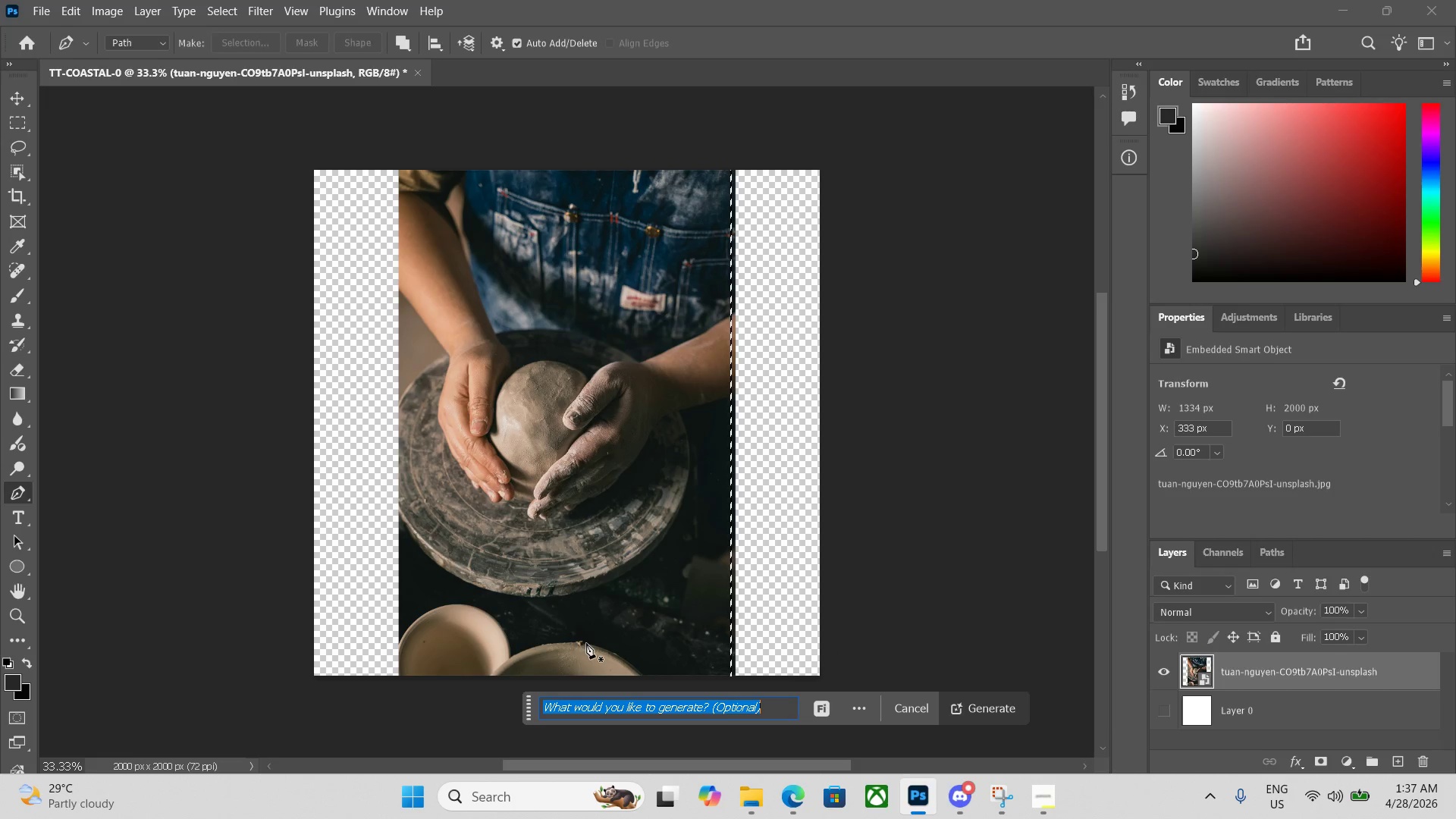 
key(Enter)
 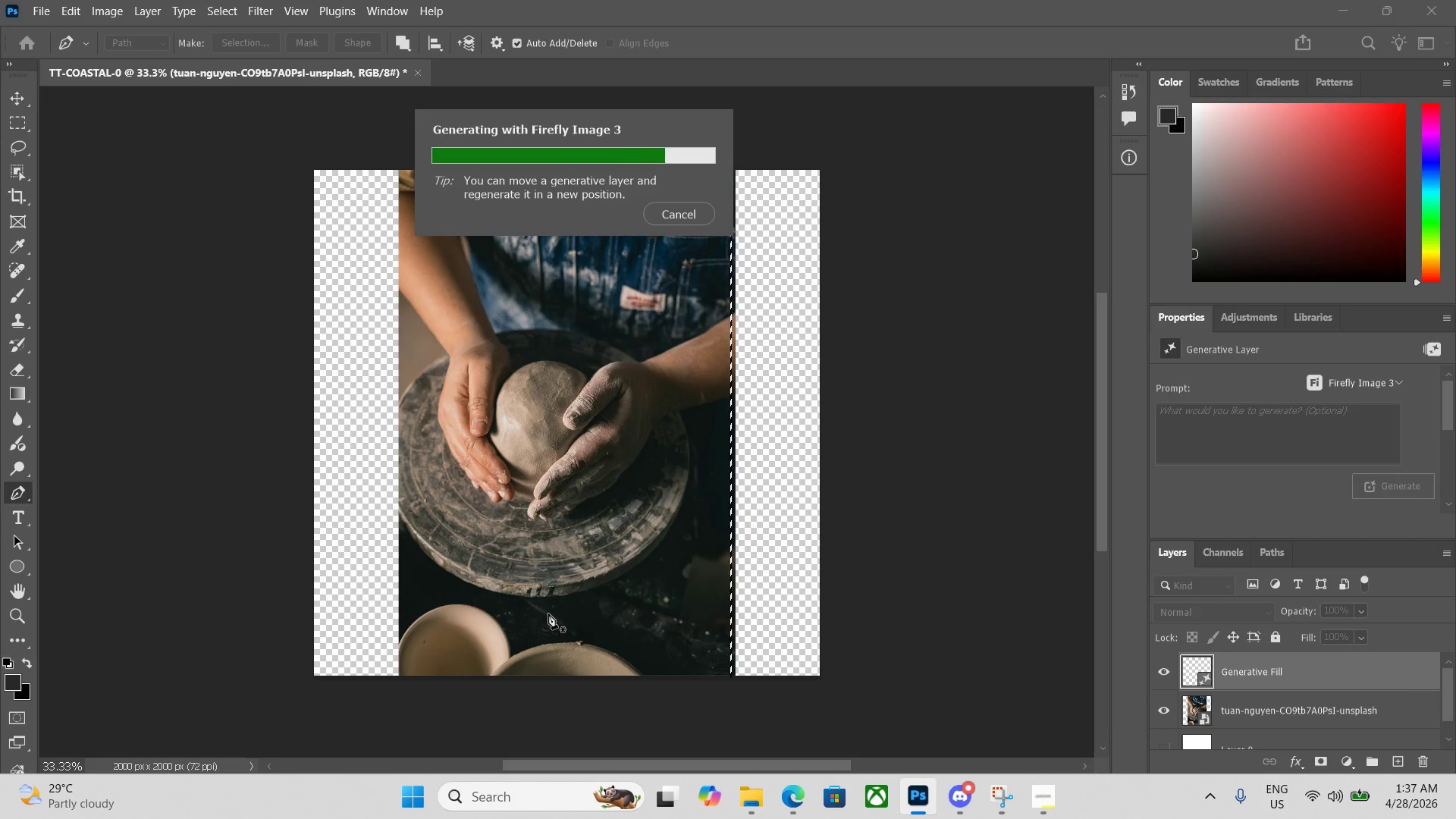 
wait(17.72)
 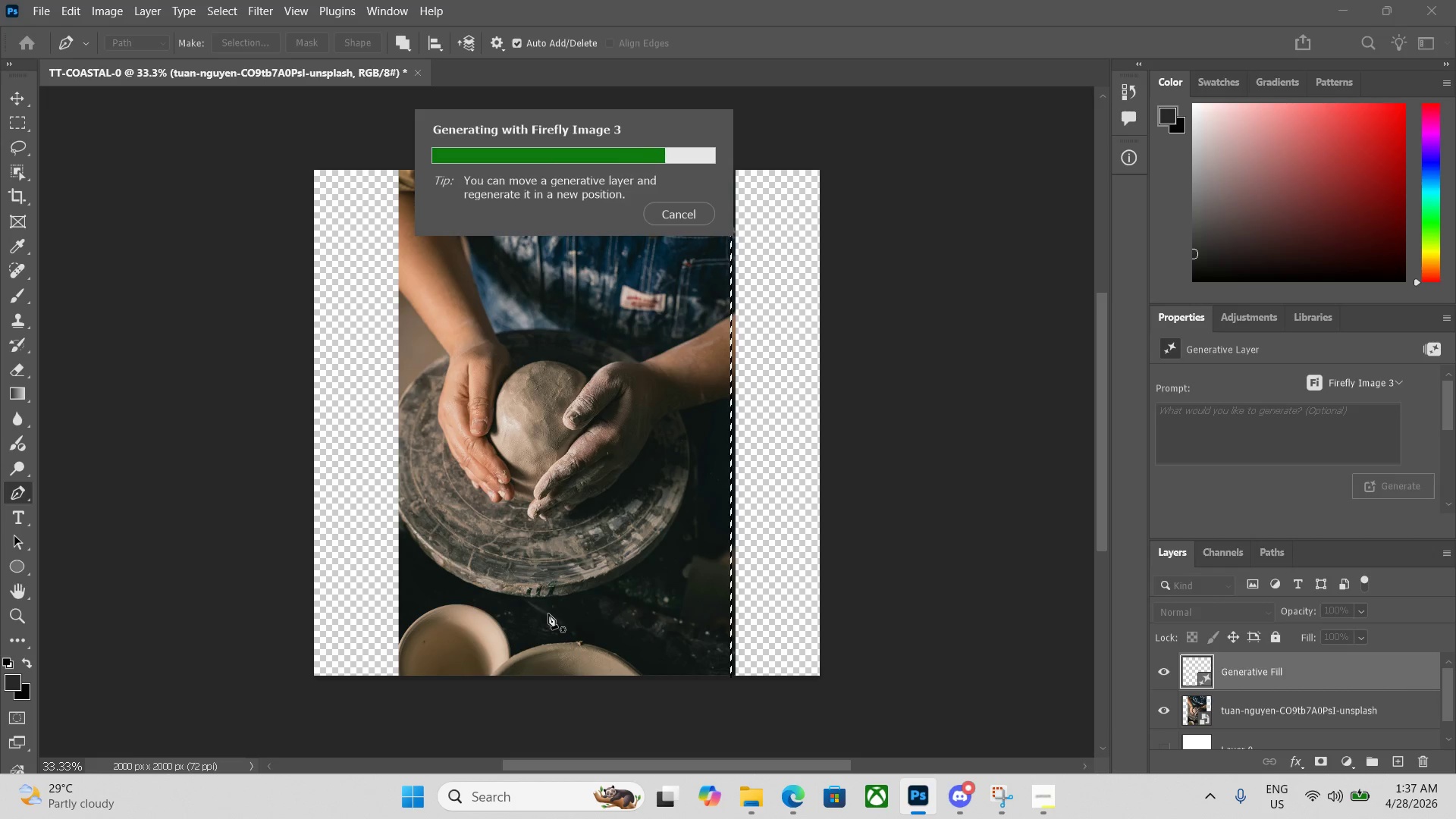 
left_click([311, 164])
 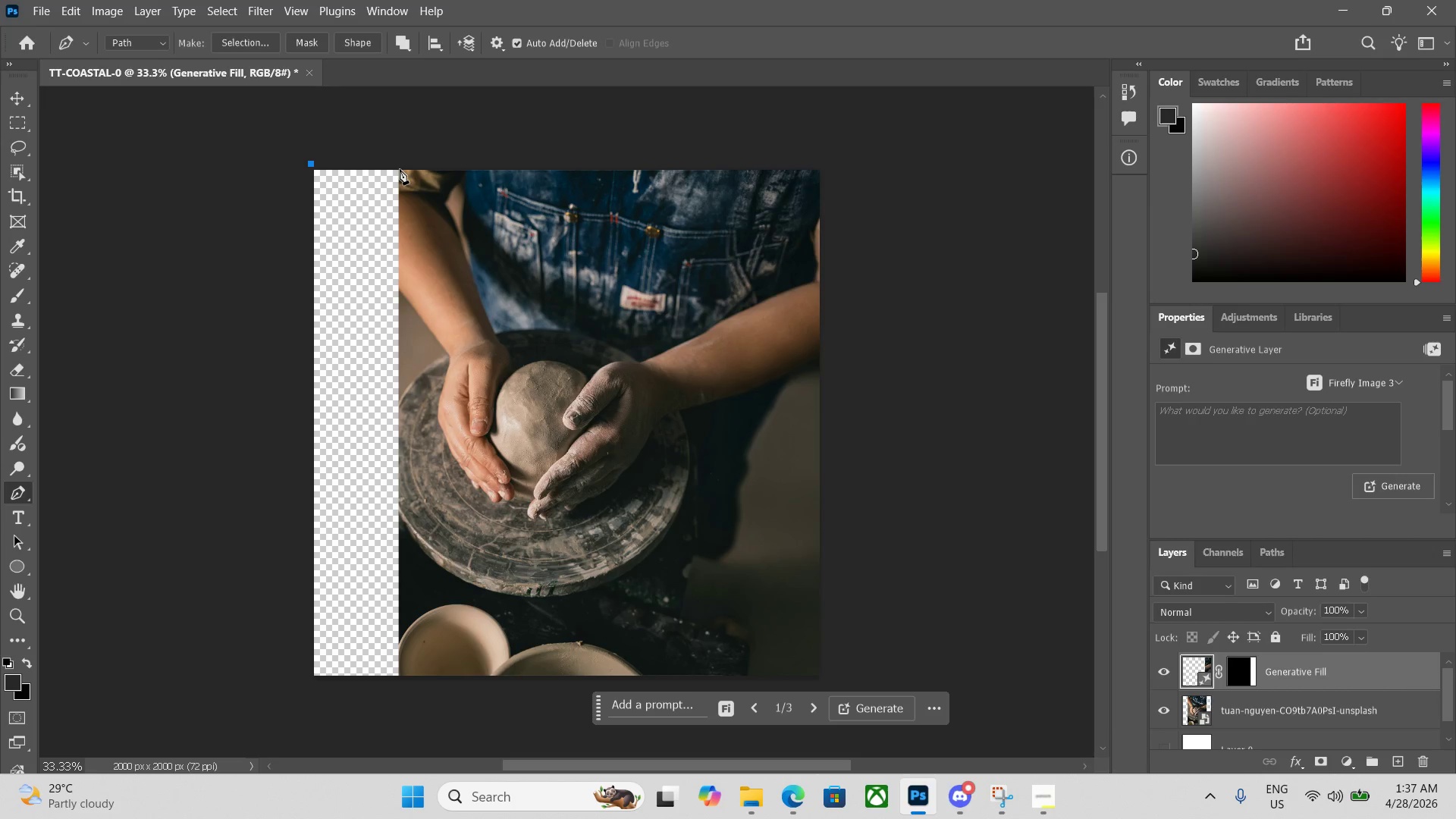 
left_click([402, 167])
 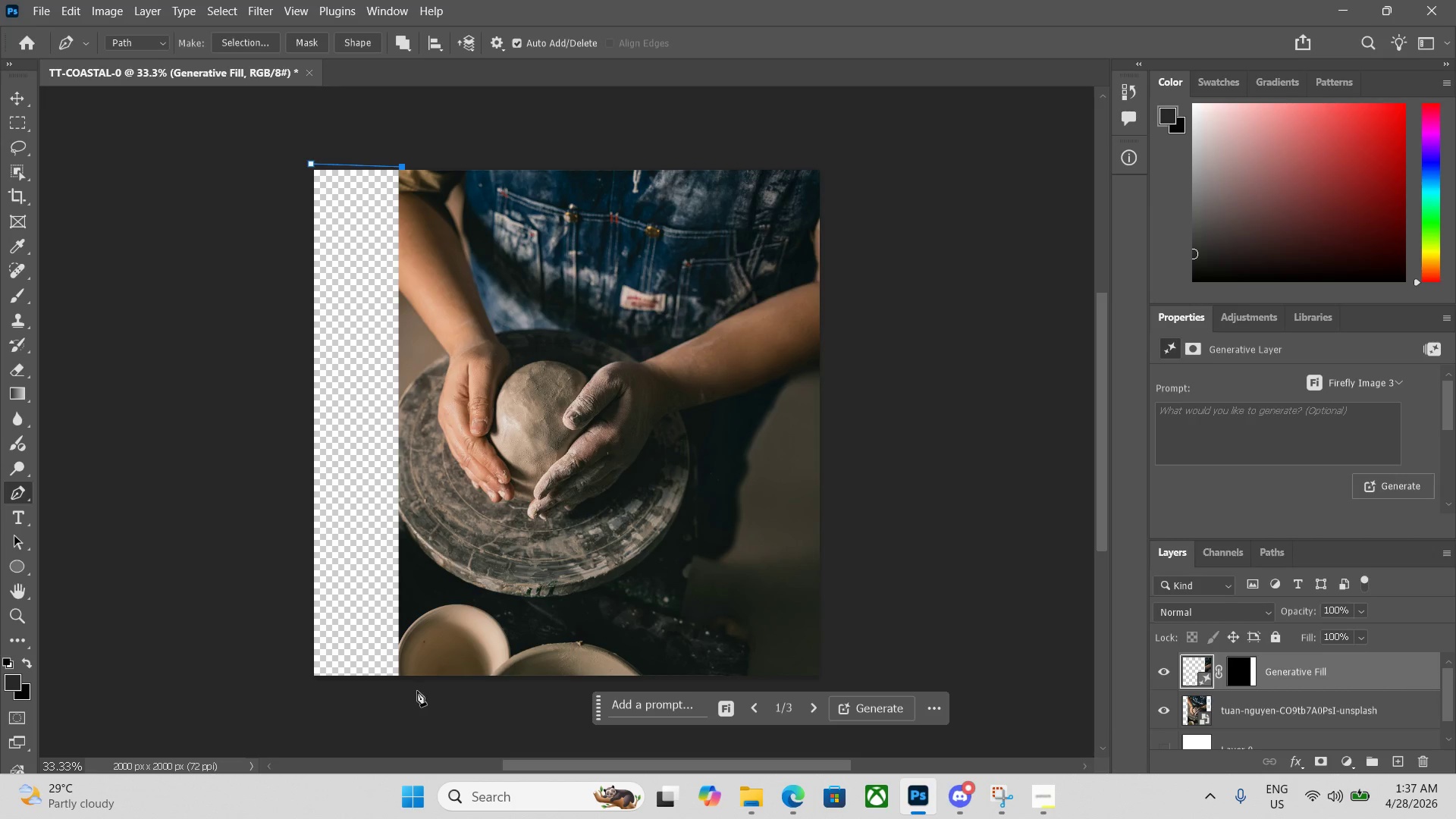 
left_click([405, 680])
 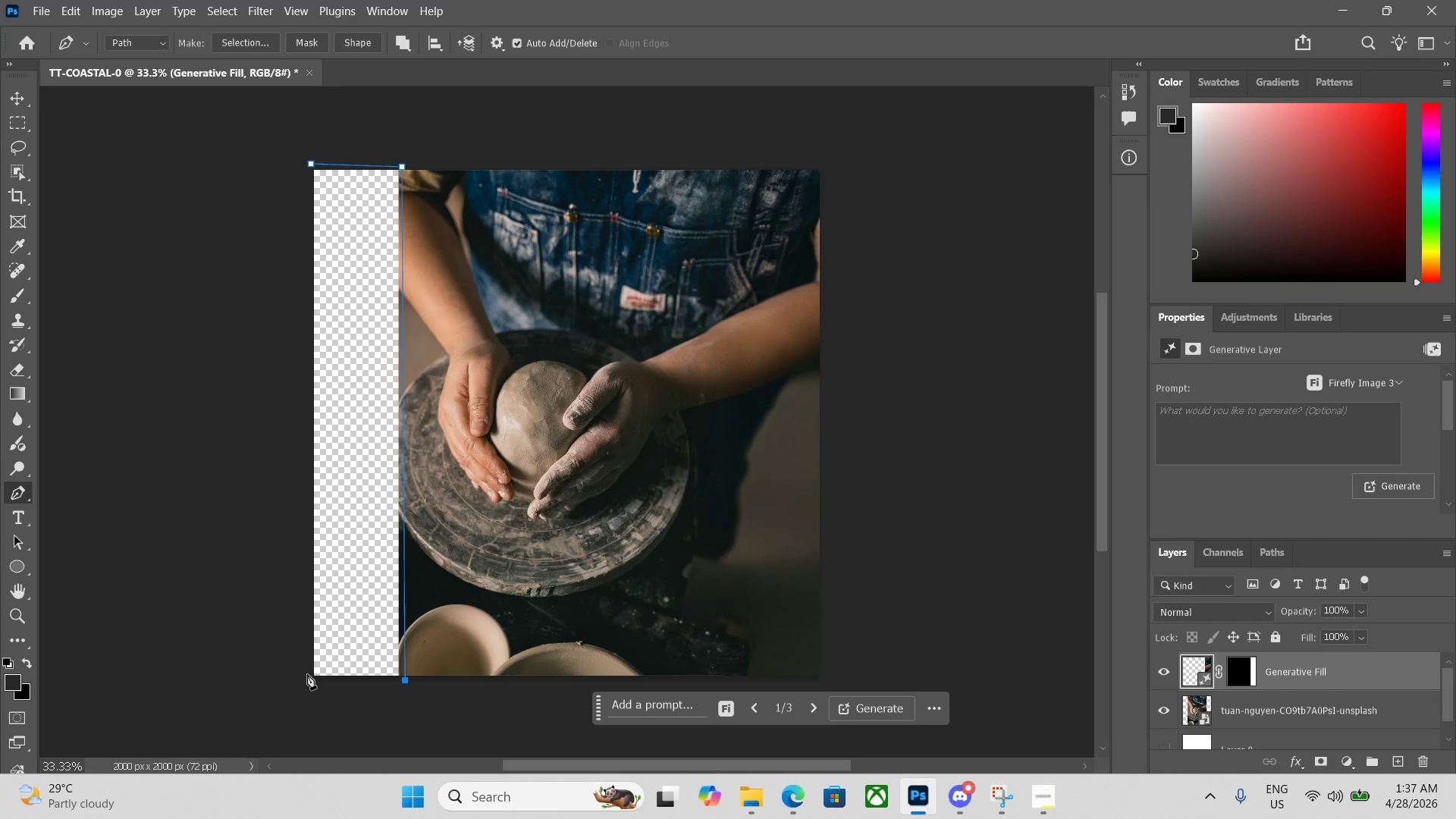 
left_click([312, 676])
 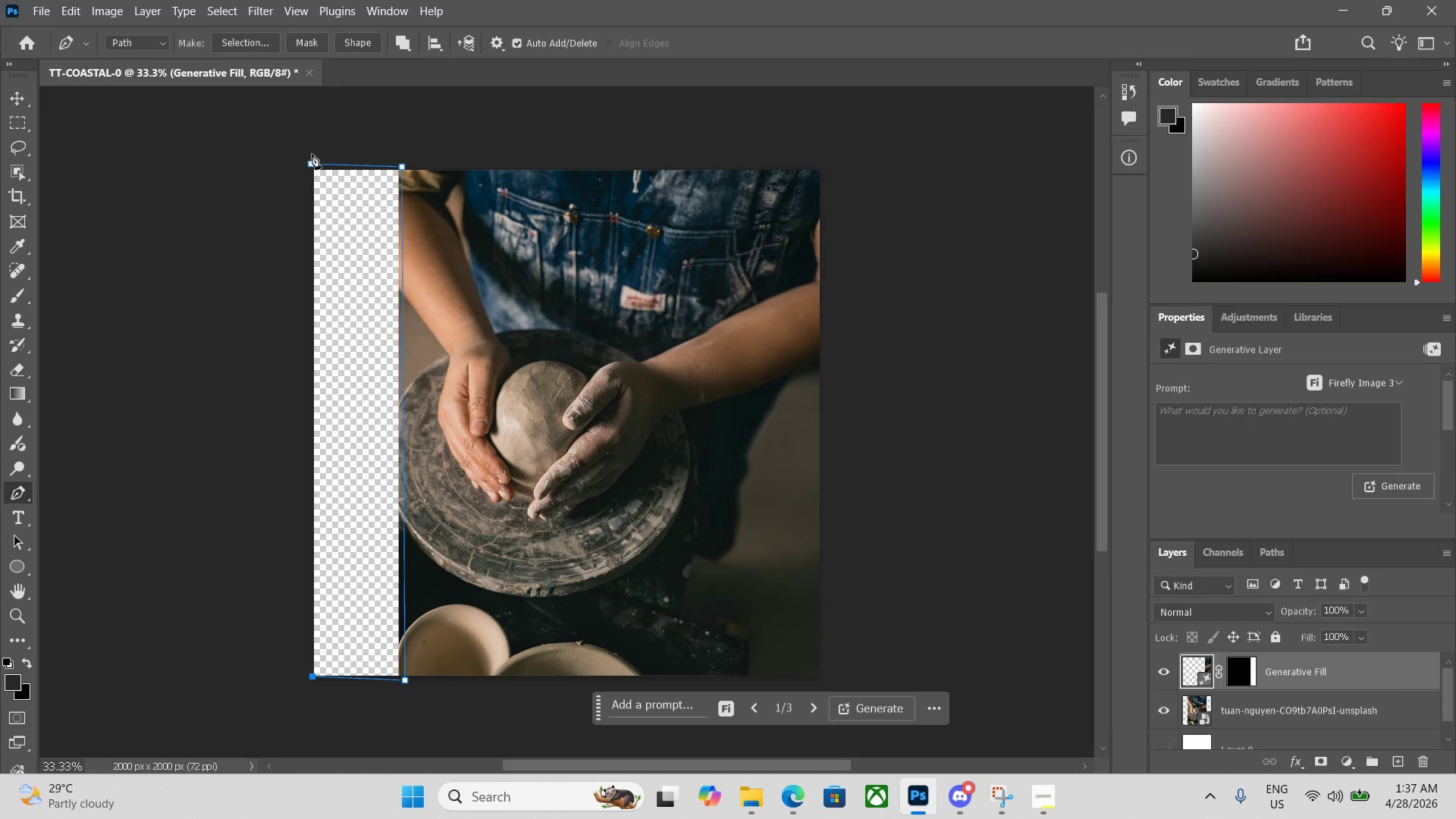 
left_click([308, 165])
 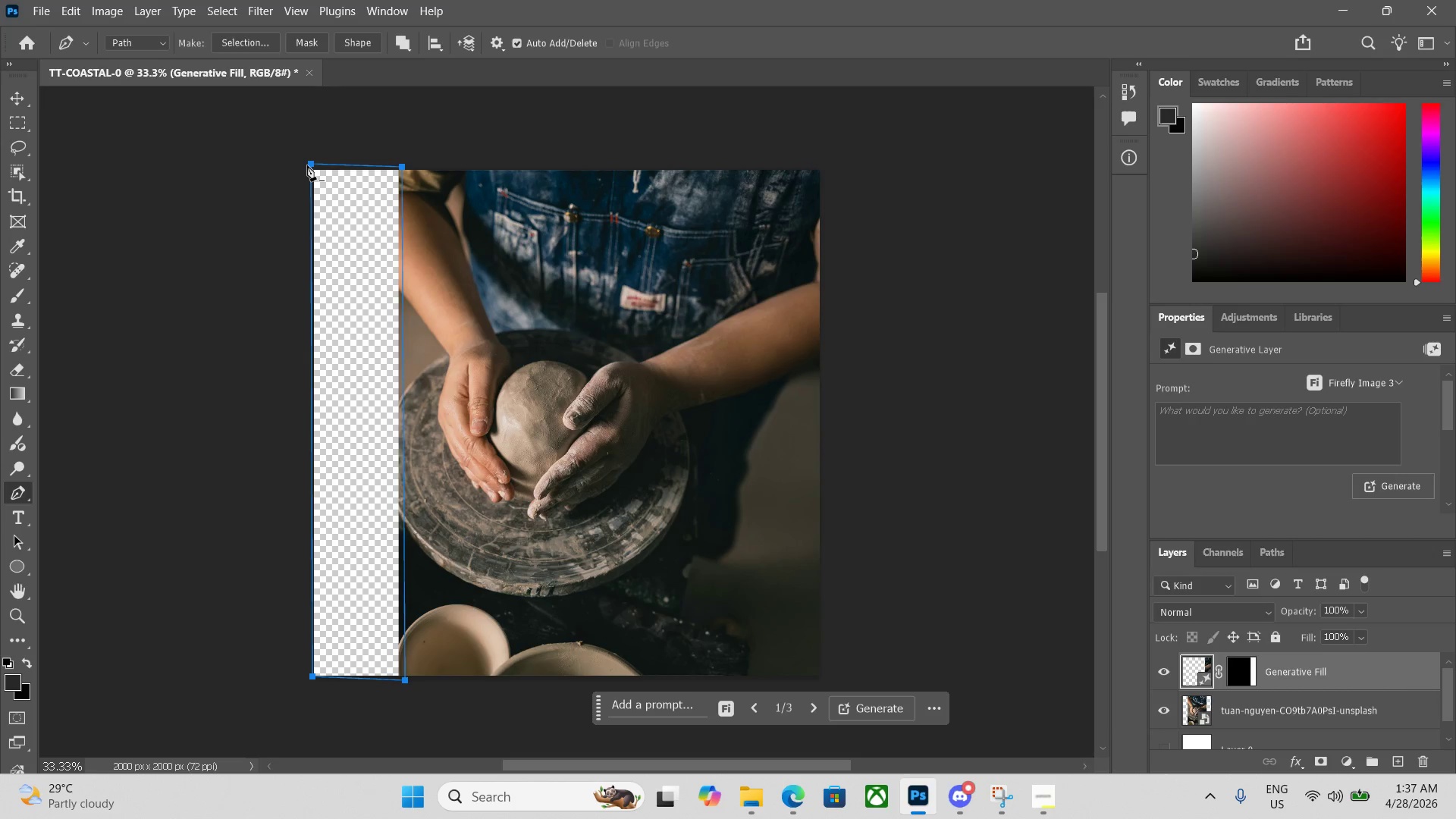 
key(Control+Enter)
 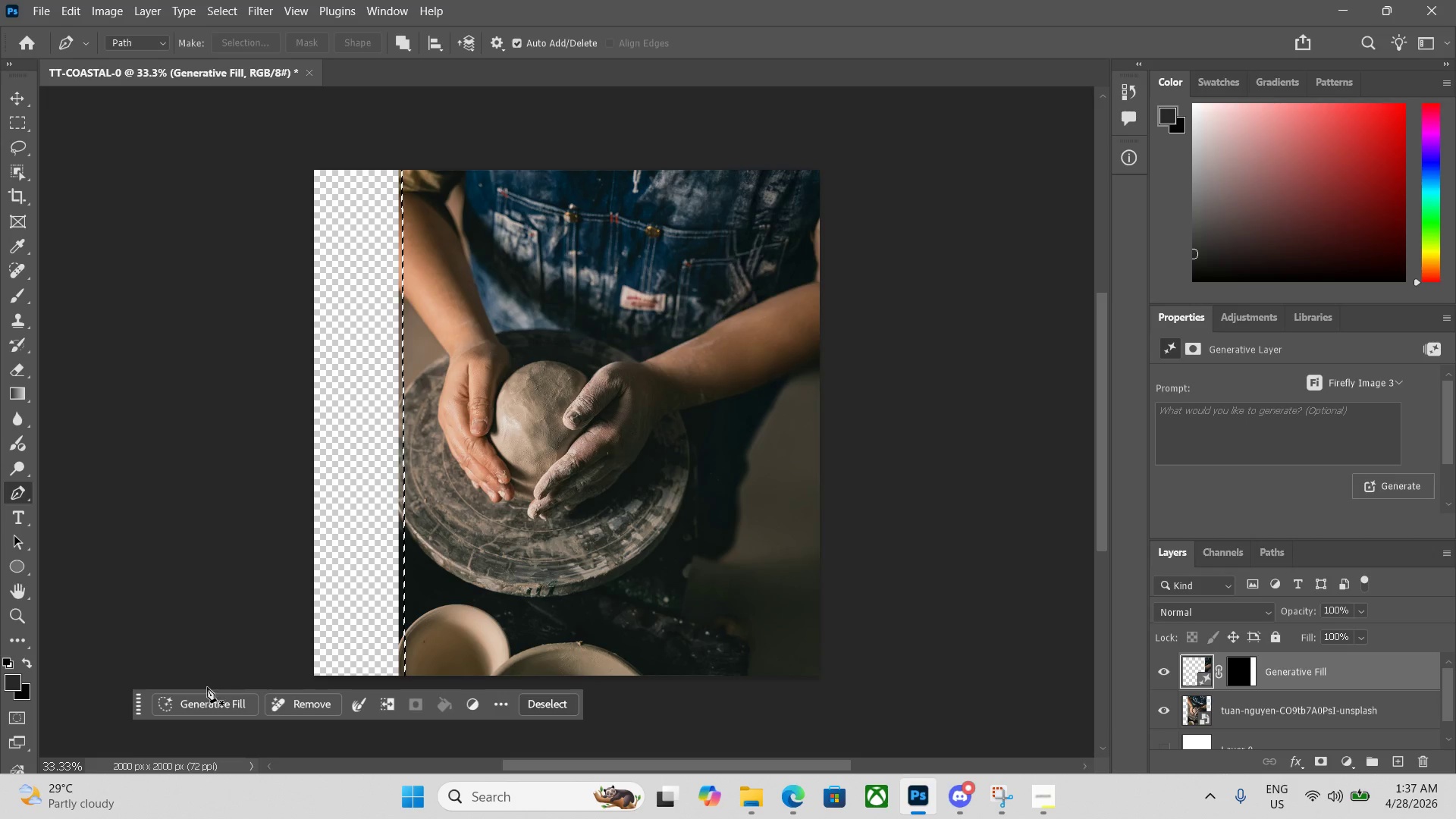 
double_click([199, 702])
 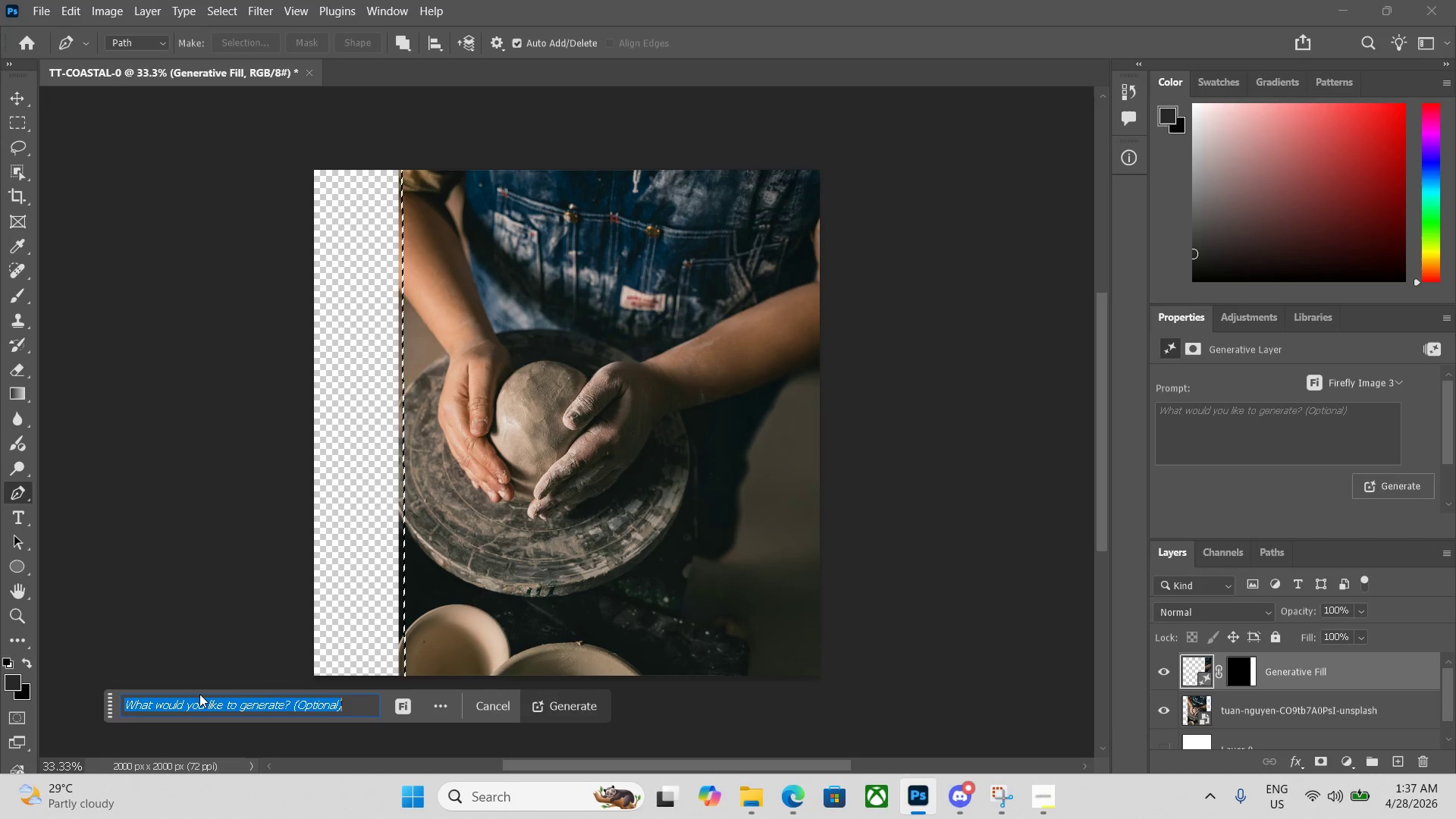 
key(Enter)
 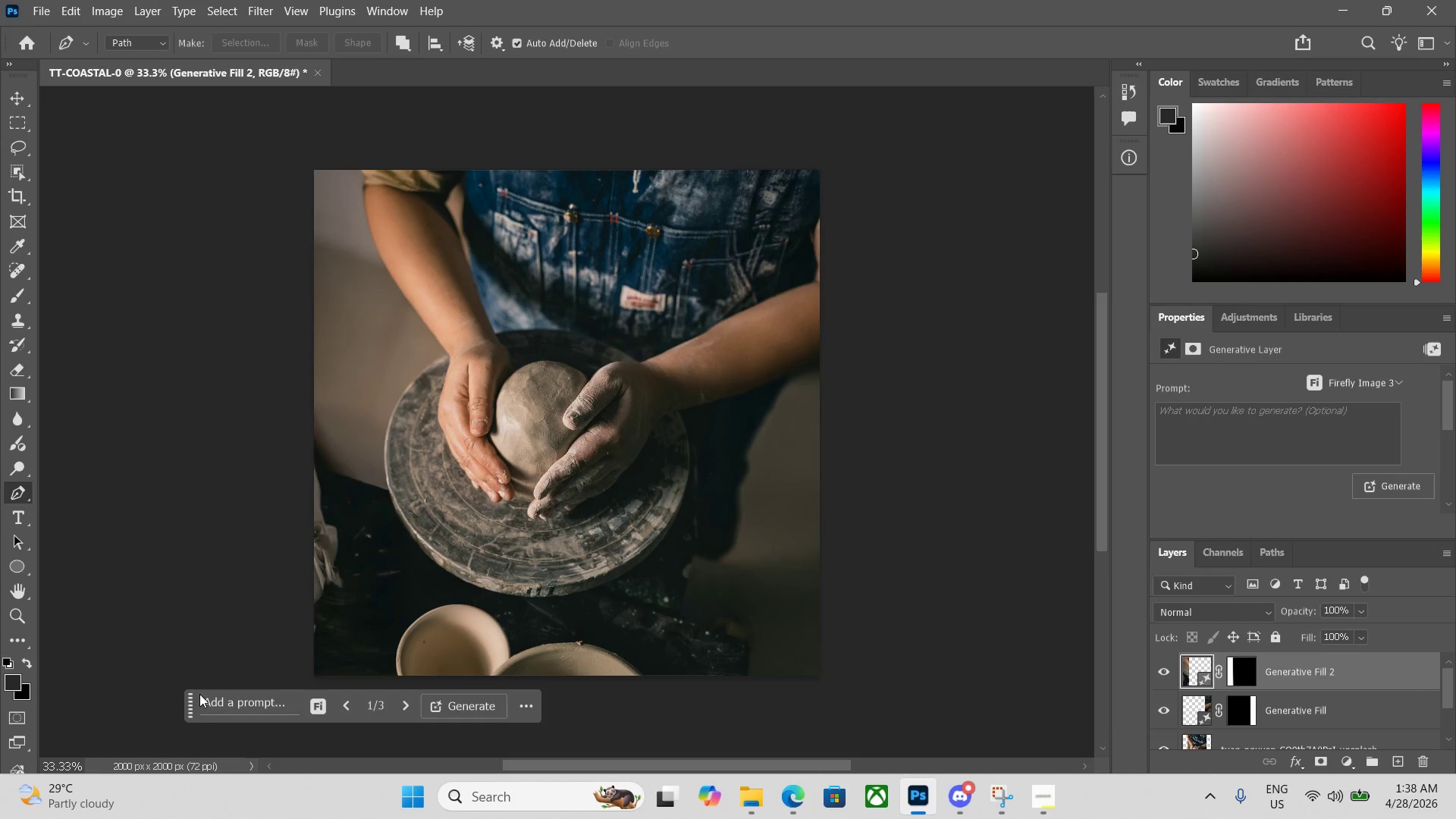 
wait(23.97)
 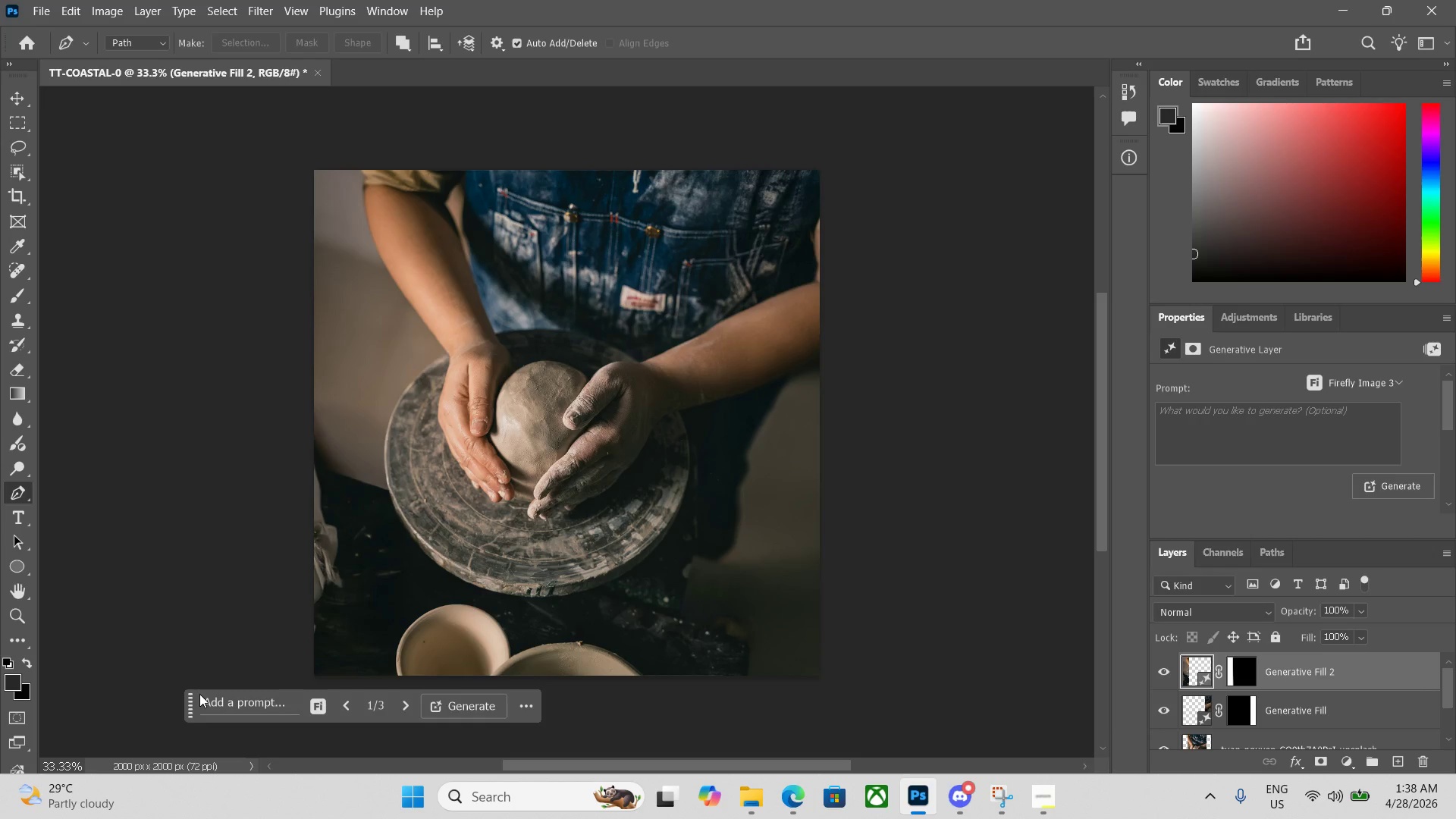 
key(Control+ControlLeft)
 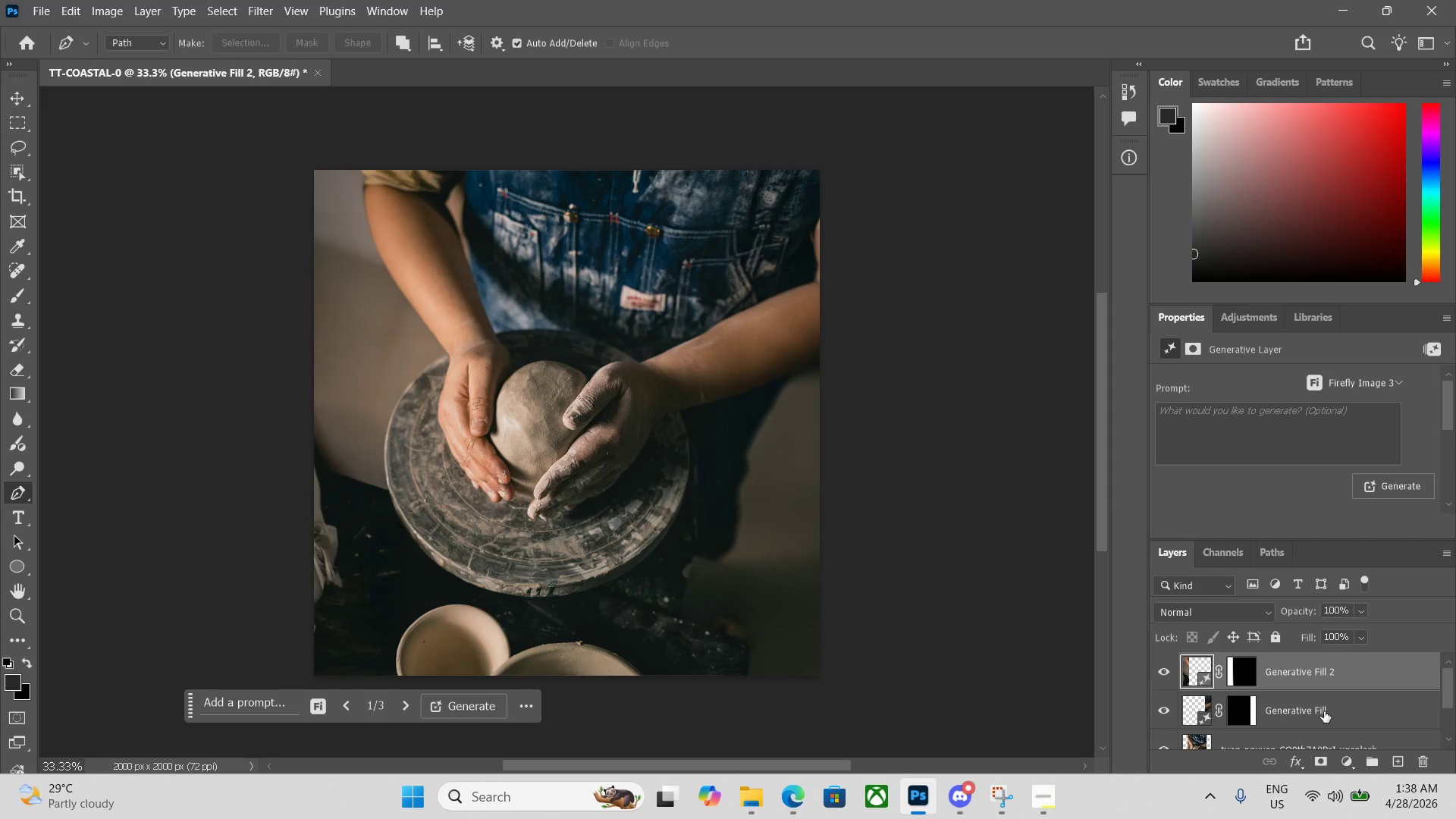 
left_click([1325, 711])
 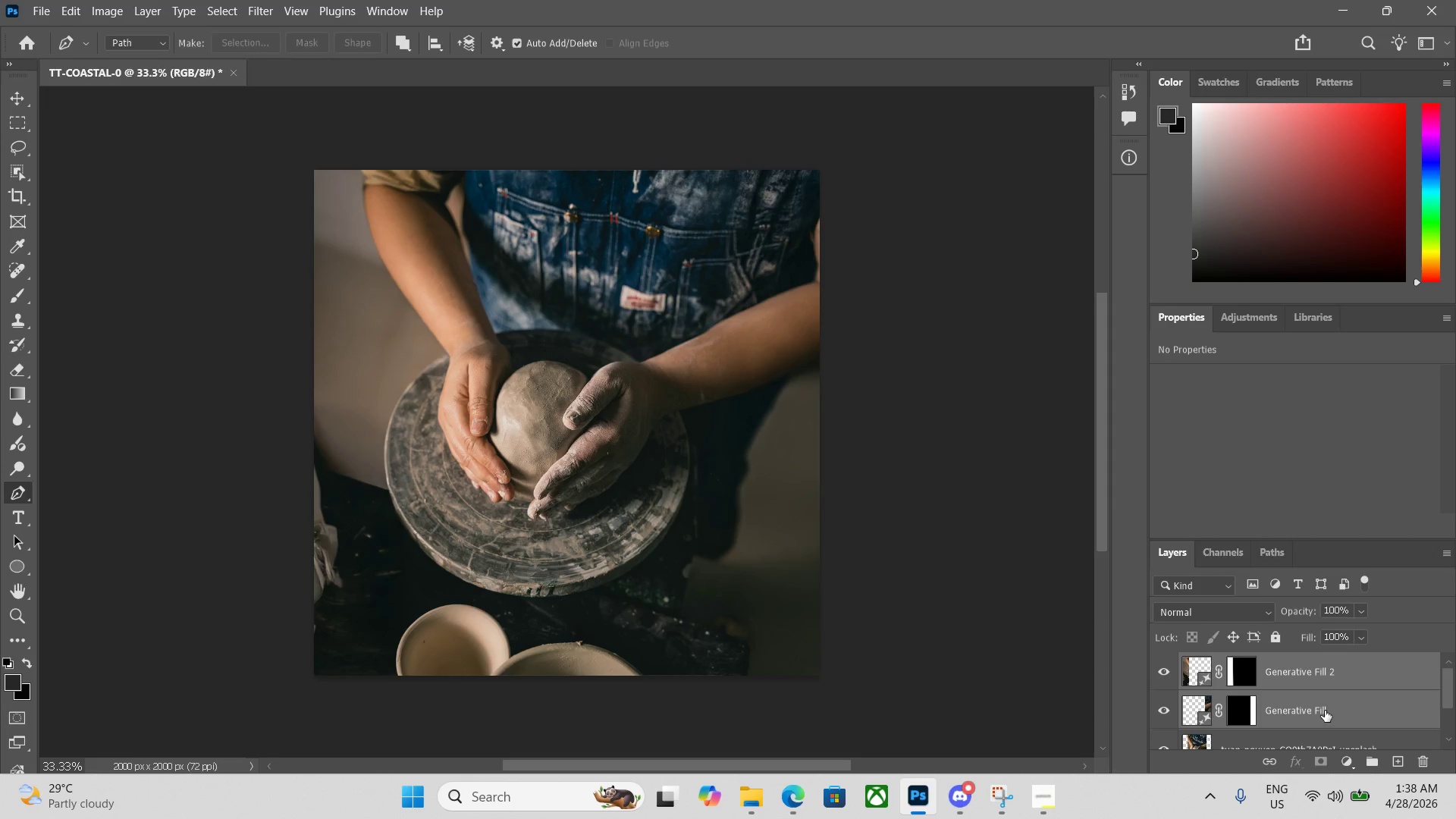 
scroll: coordinate [1325, 711], scroll_direction: down, amount: 1.0
 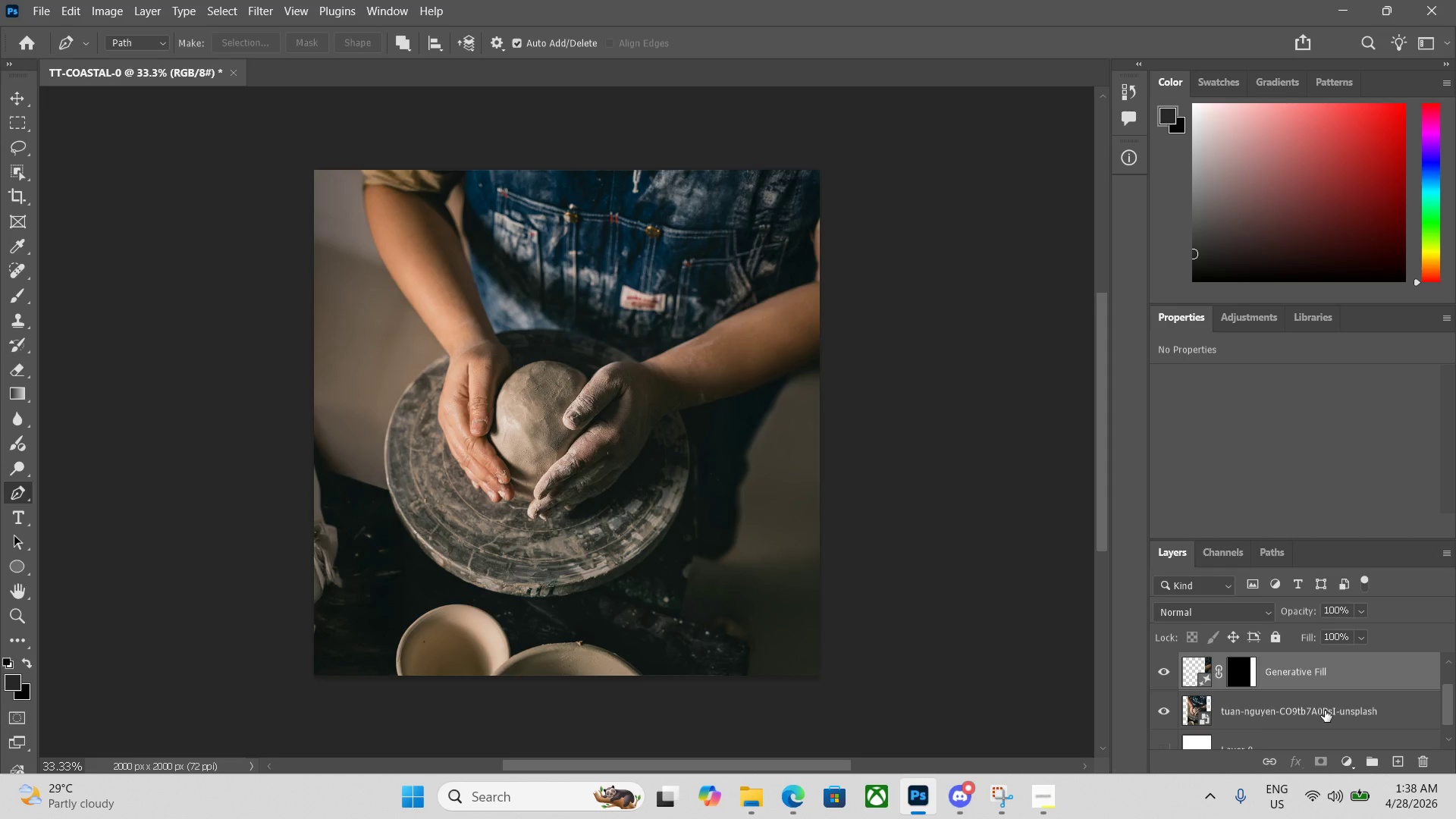 
left_click([1325, 711])
 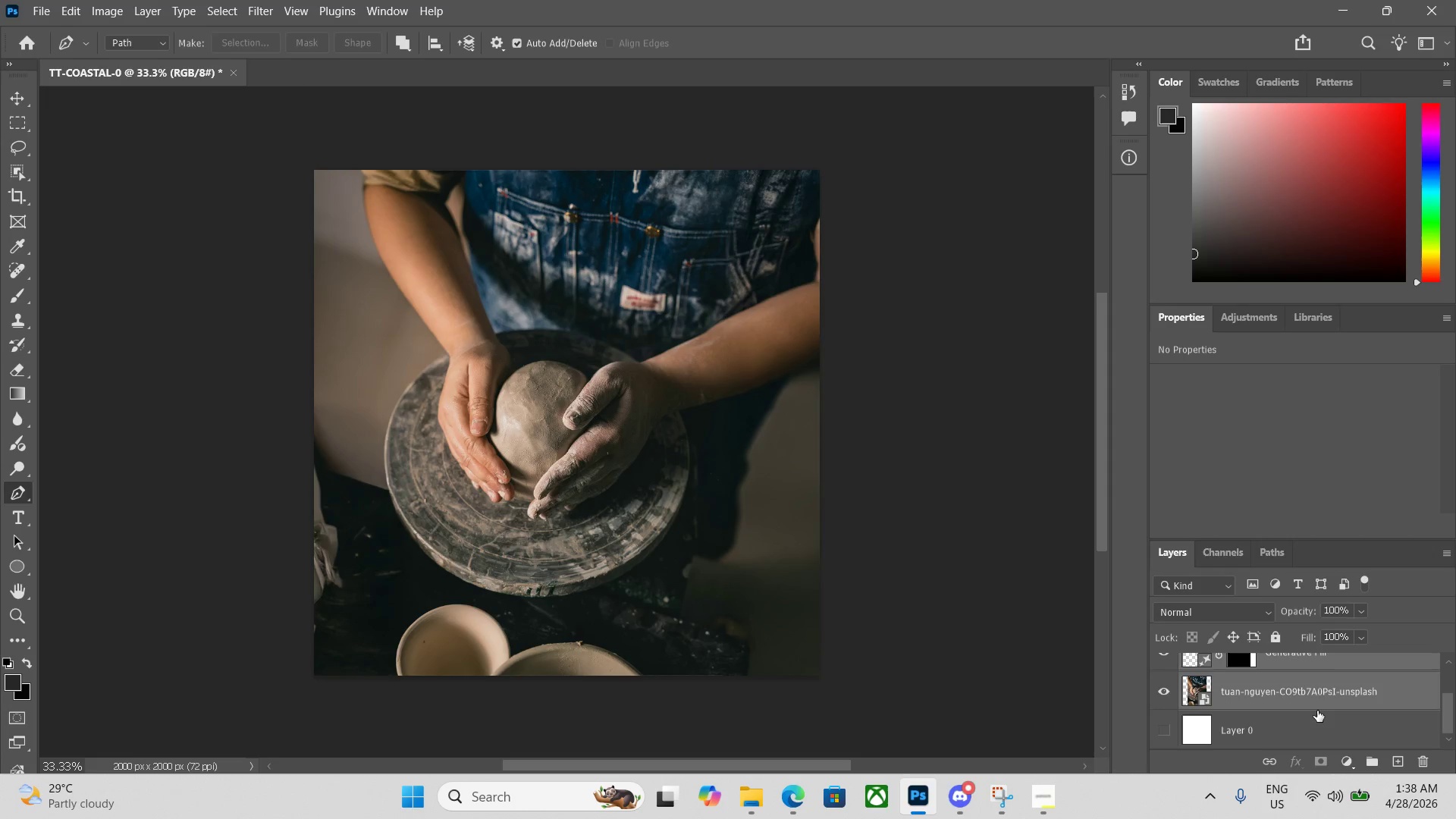 
left_click([1312, 716])
 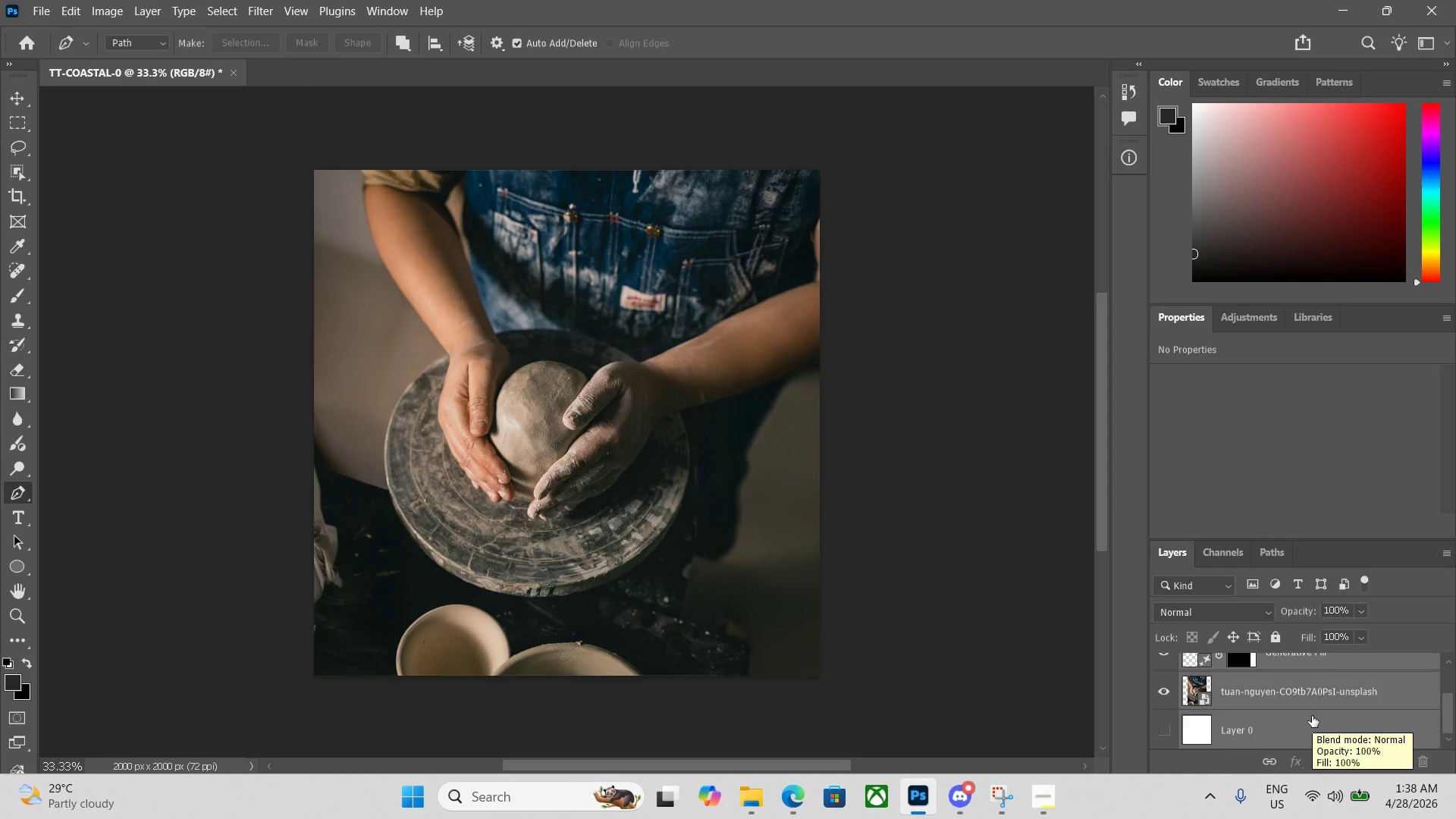 
key(Control+E)
 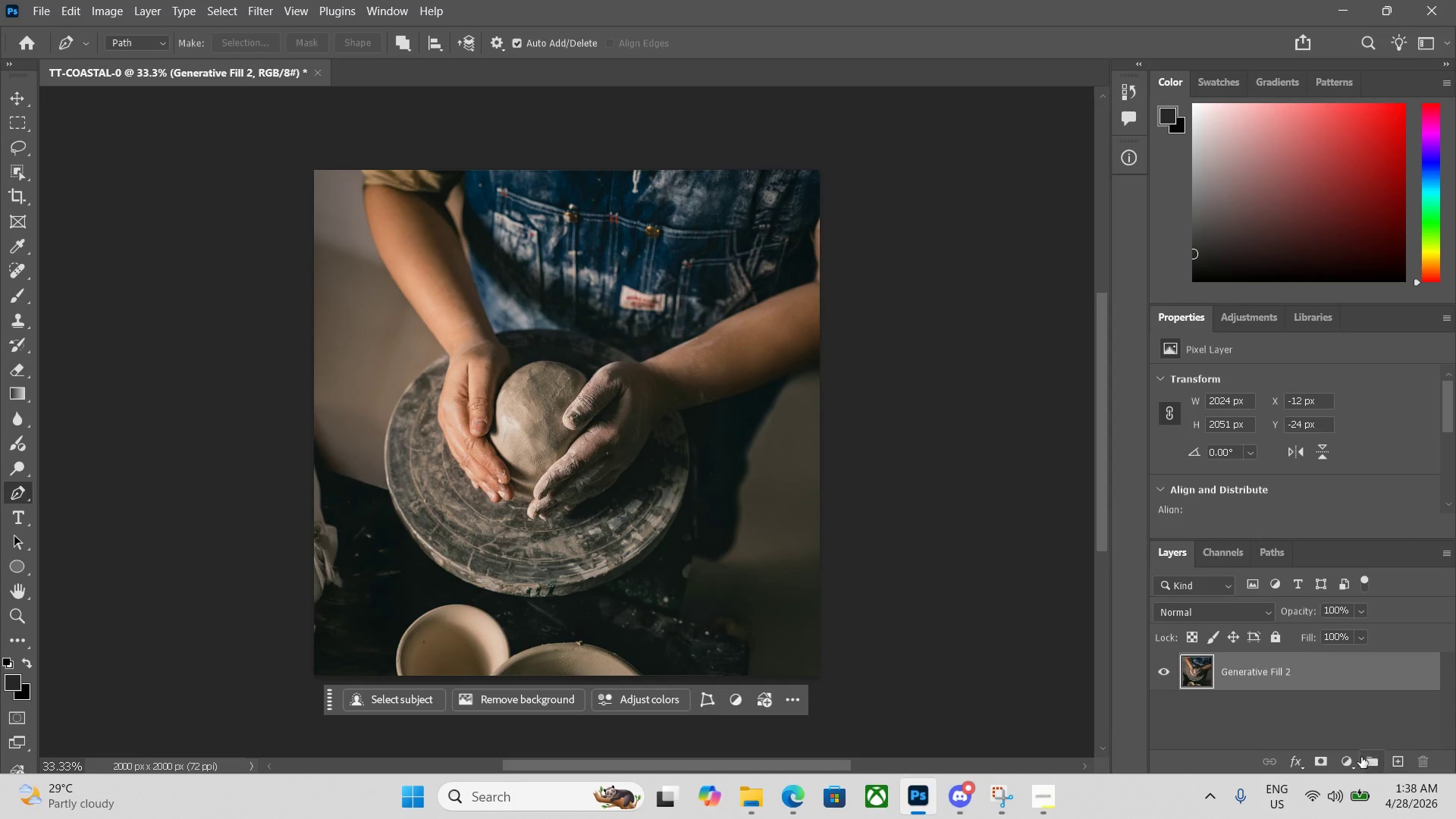 
left_click([1350, 757])
 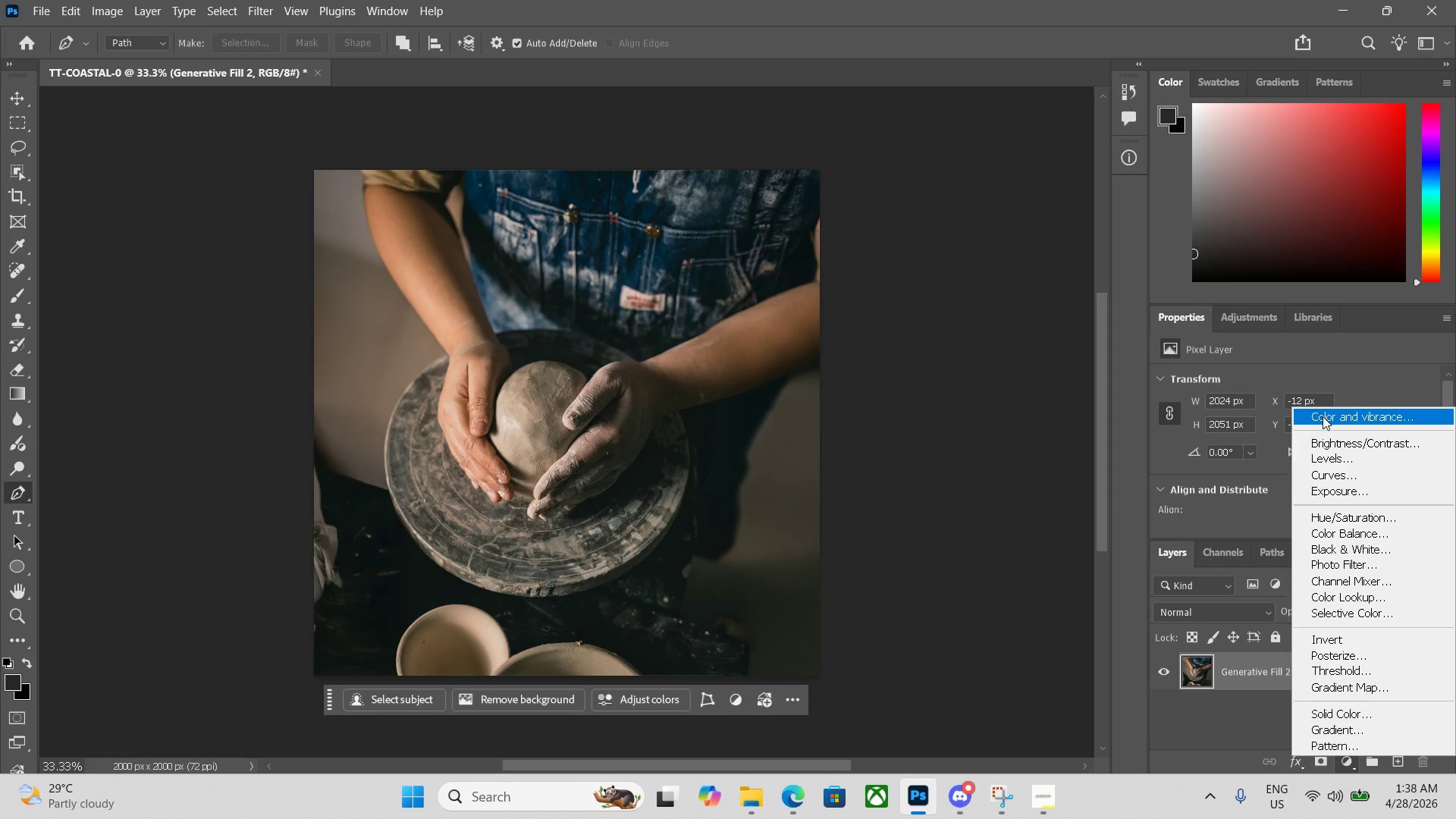 
left_click([1325, 416])
 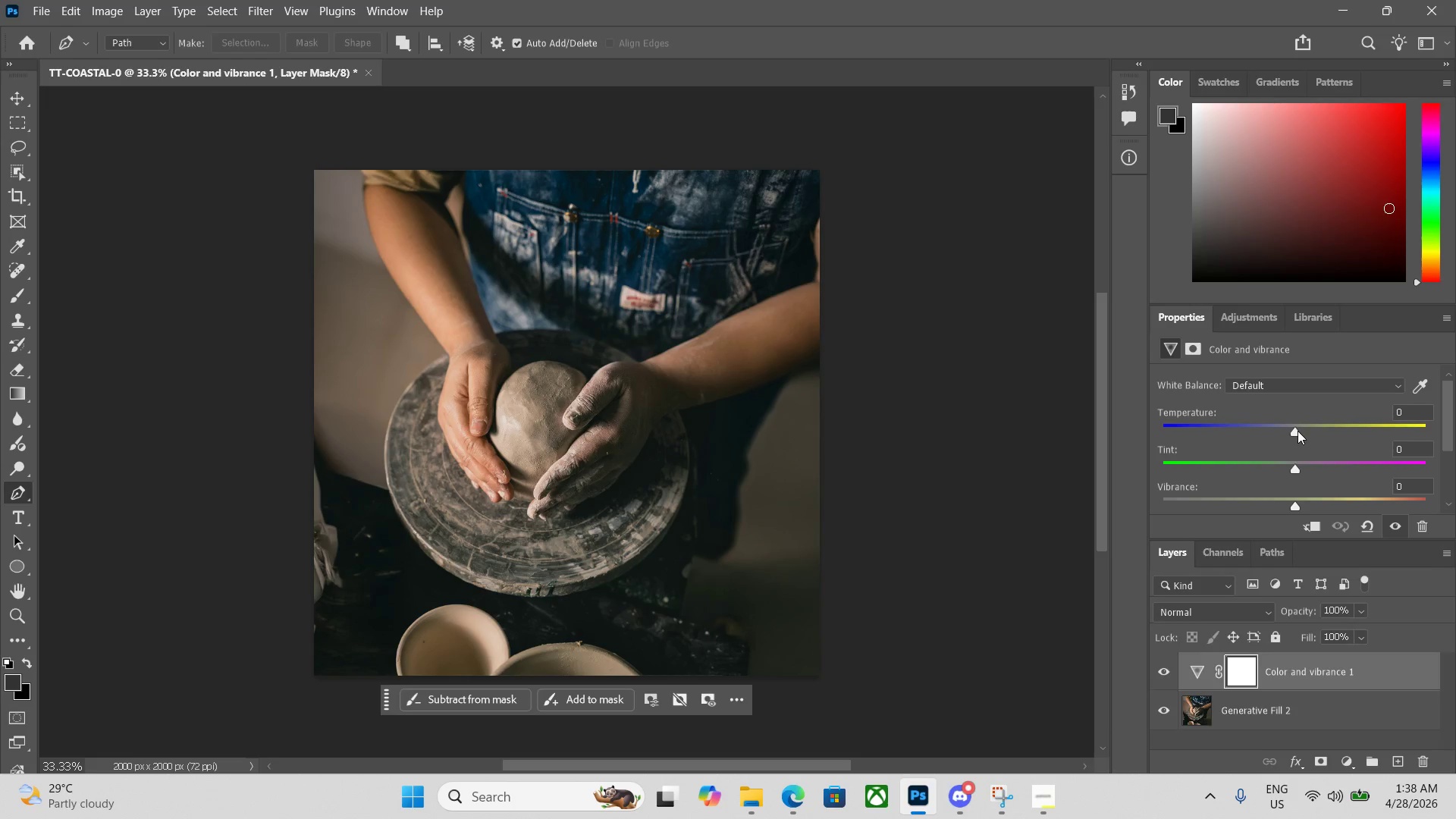 
left_click_drag(start_coordinate=[1295, 431], to_coordinate=[1326, 430])
 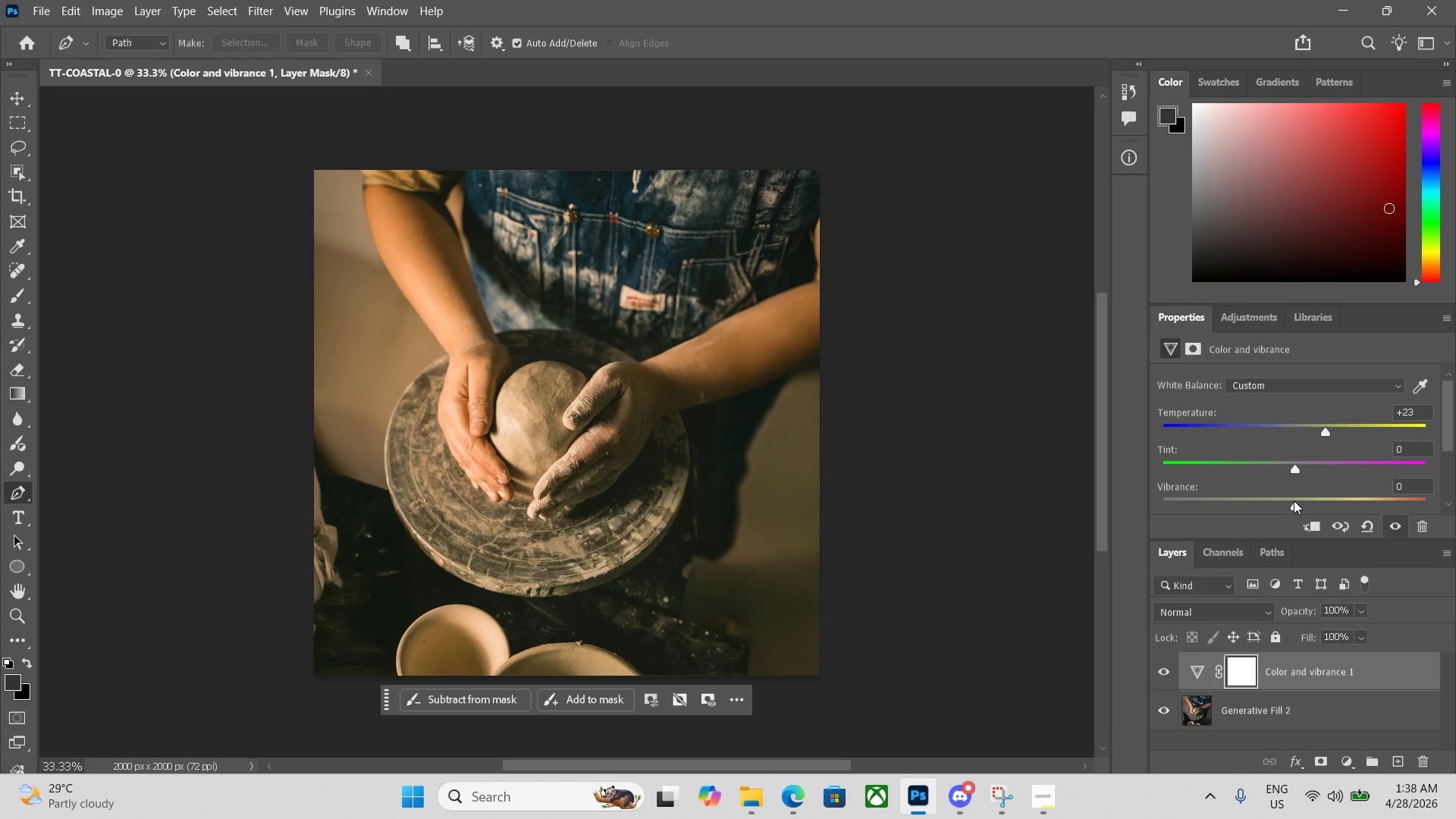 
left_click_drag(start_coordinate=[1295, 501], to_coordinate=[1342, 502])
 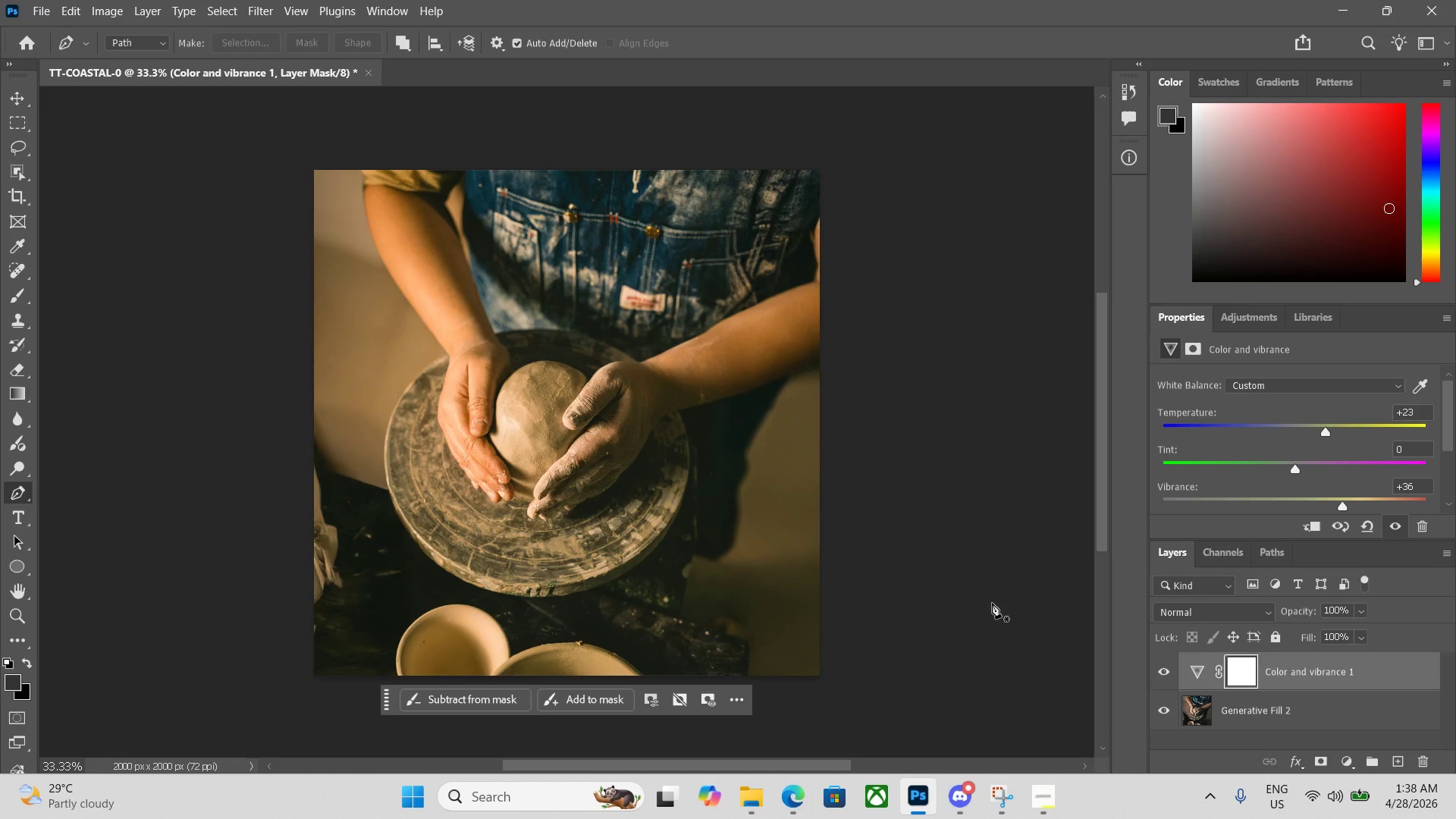 
key(Alt+Control+Shift+W)
 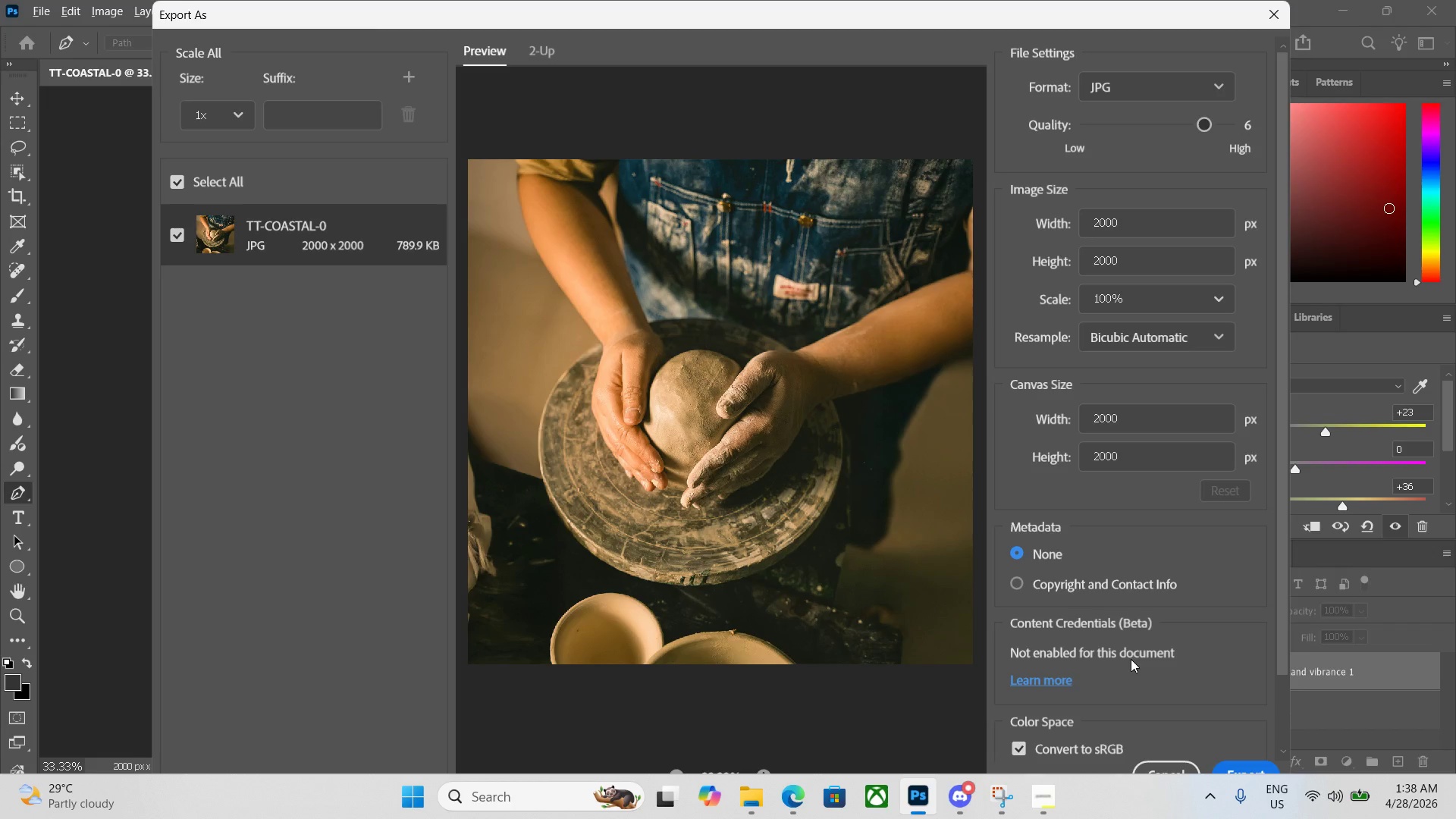 
left_click([1238, 765])
 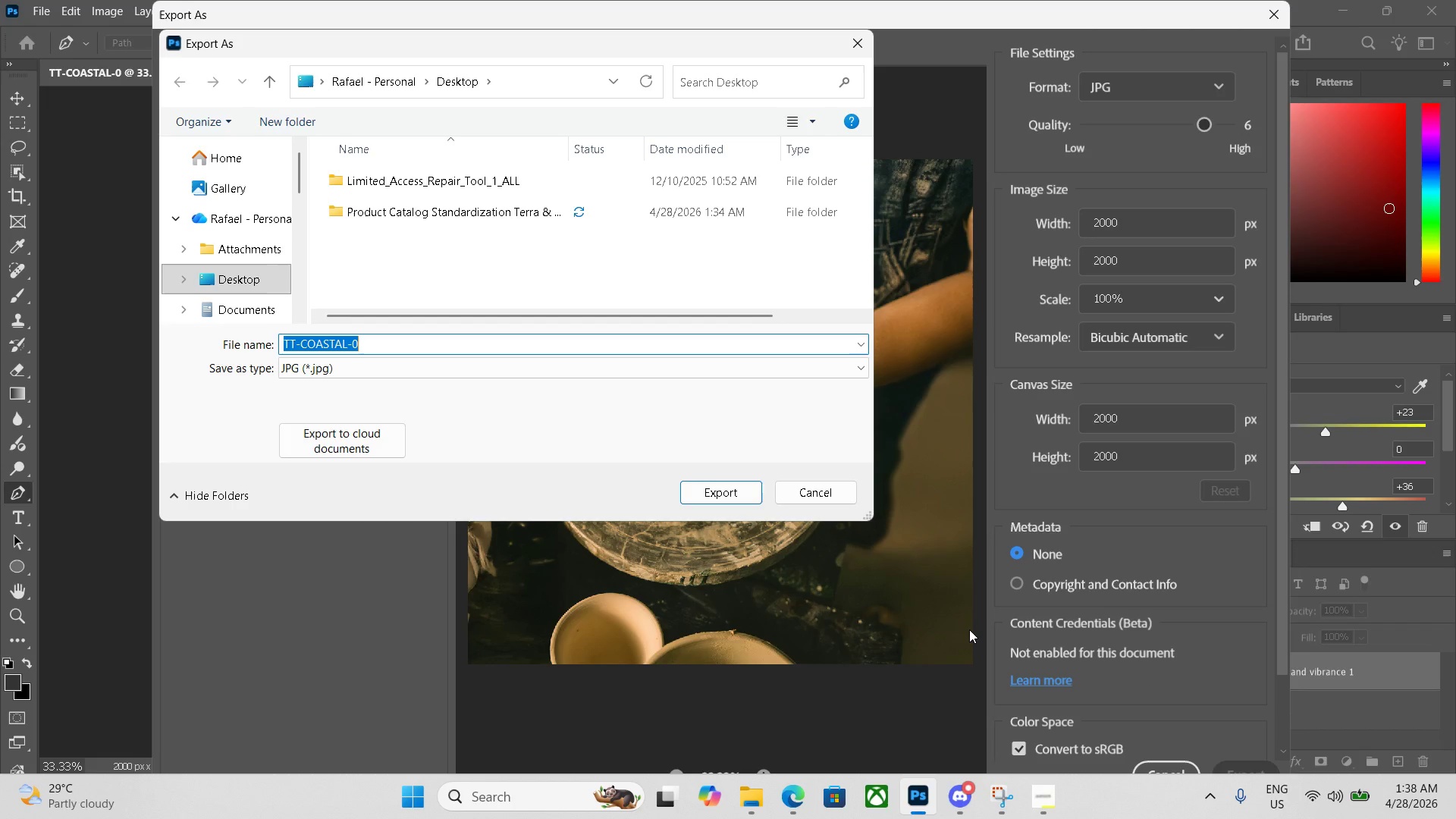 
wait(12.38)
 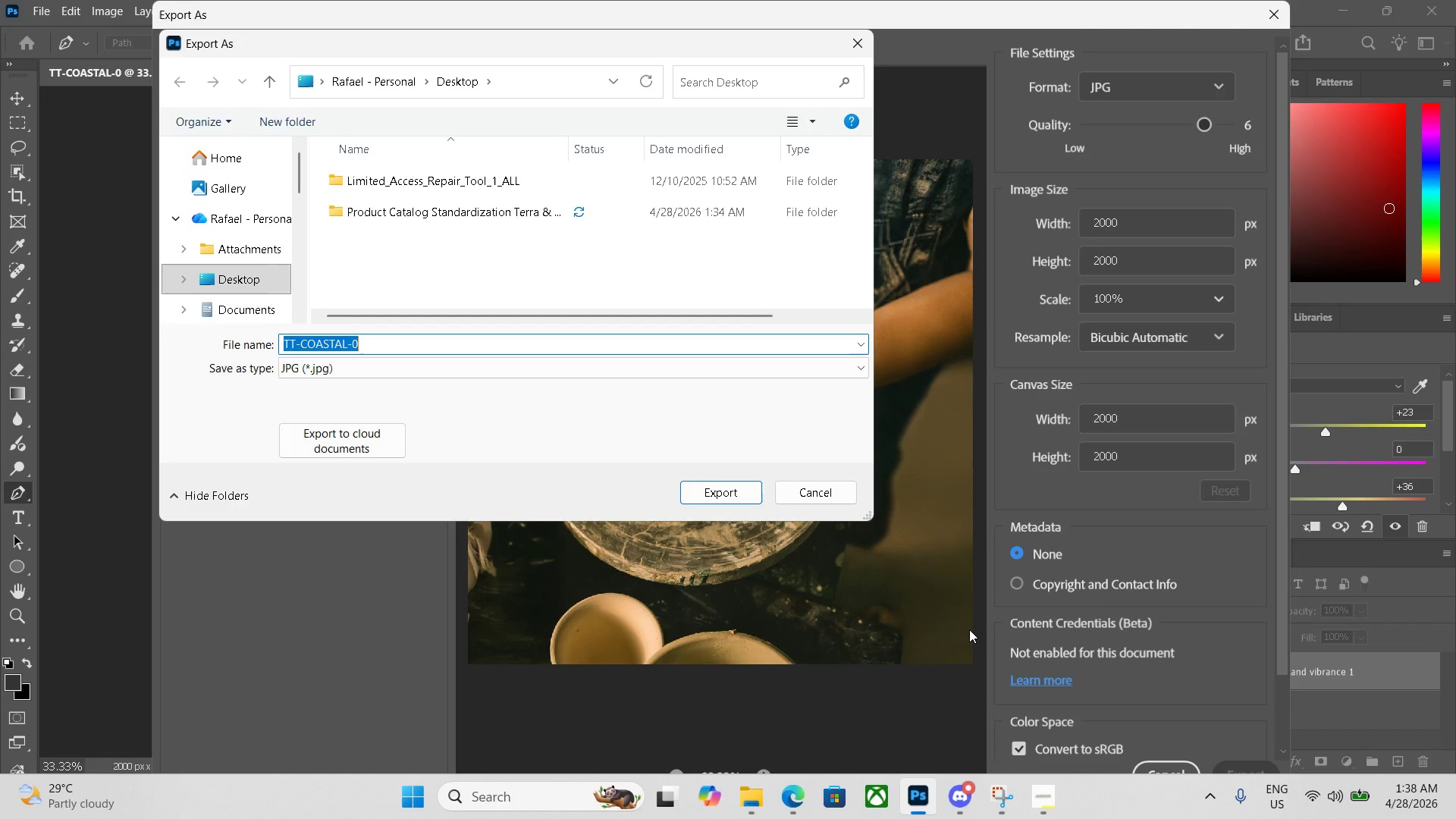 
left_click([377, 346])
 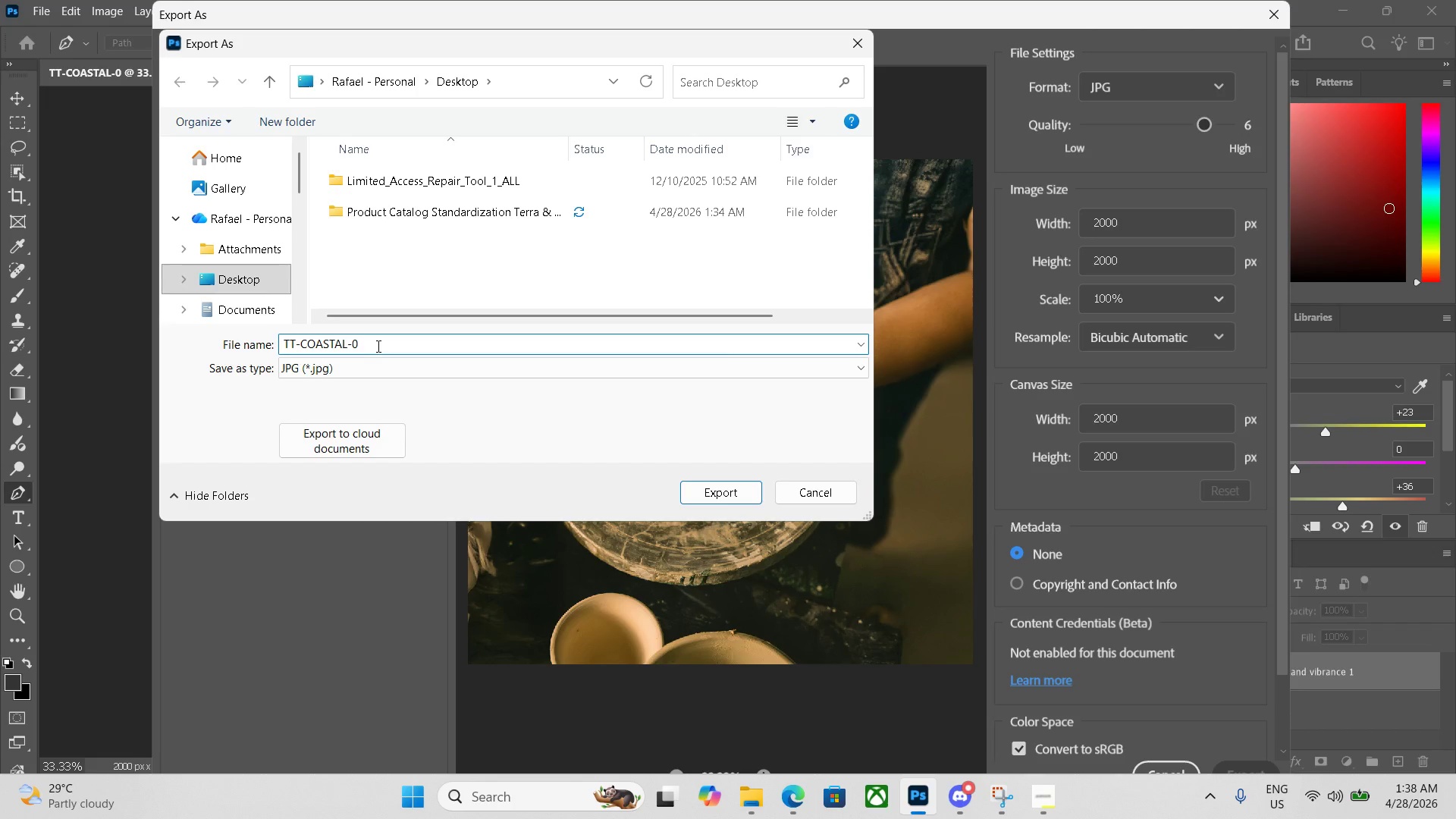 
key(Numpad2)
 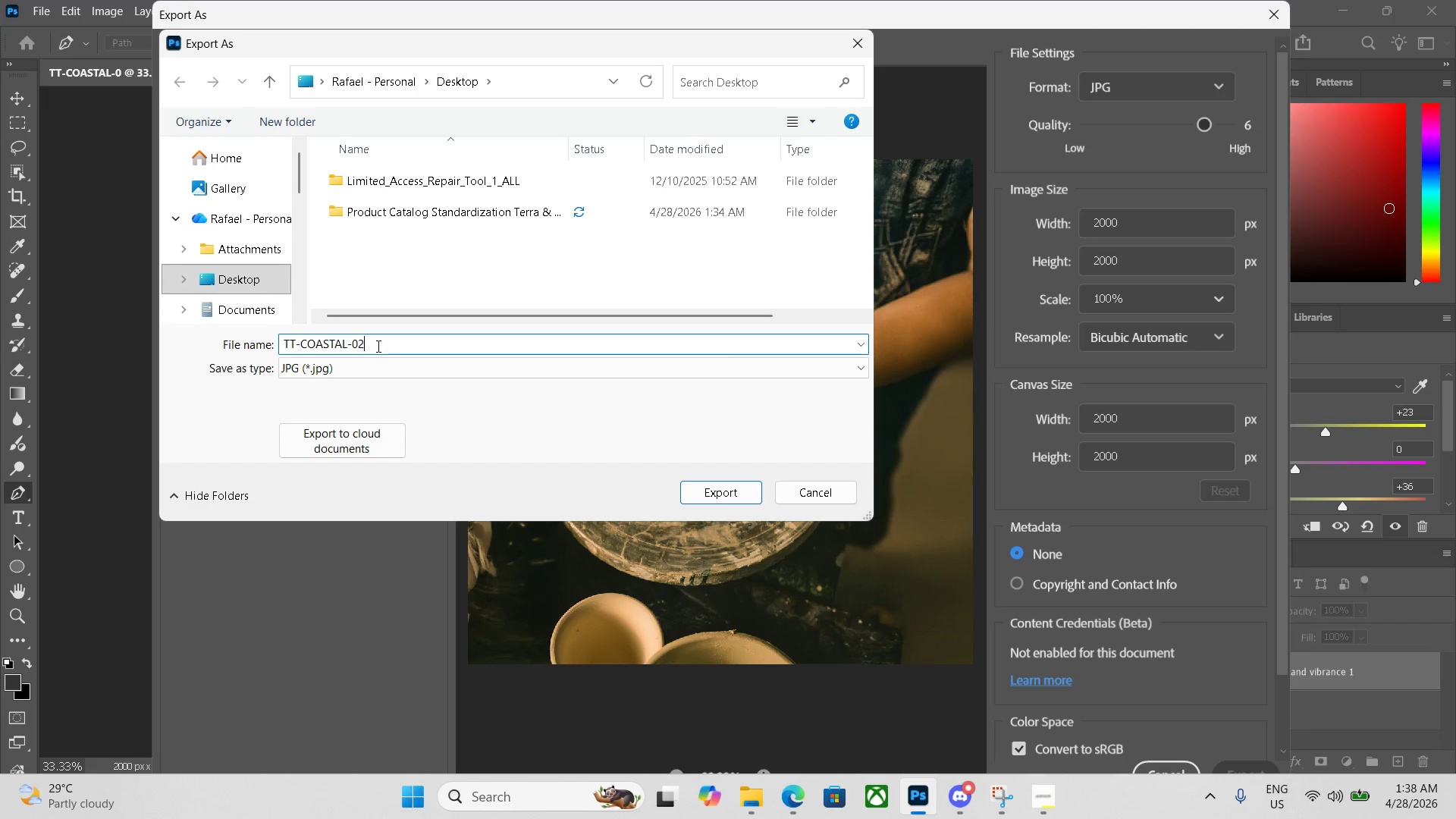 
key(Numpad7)
 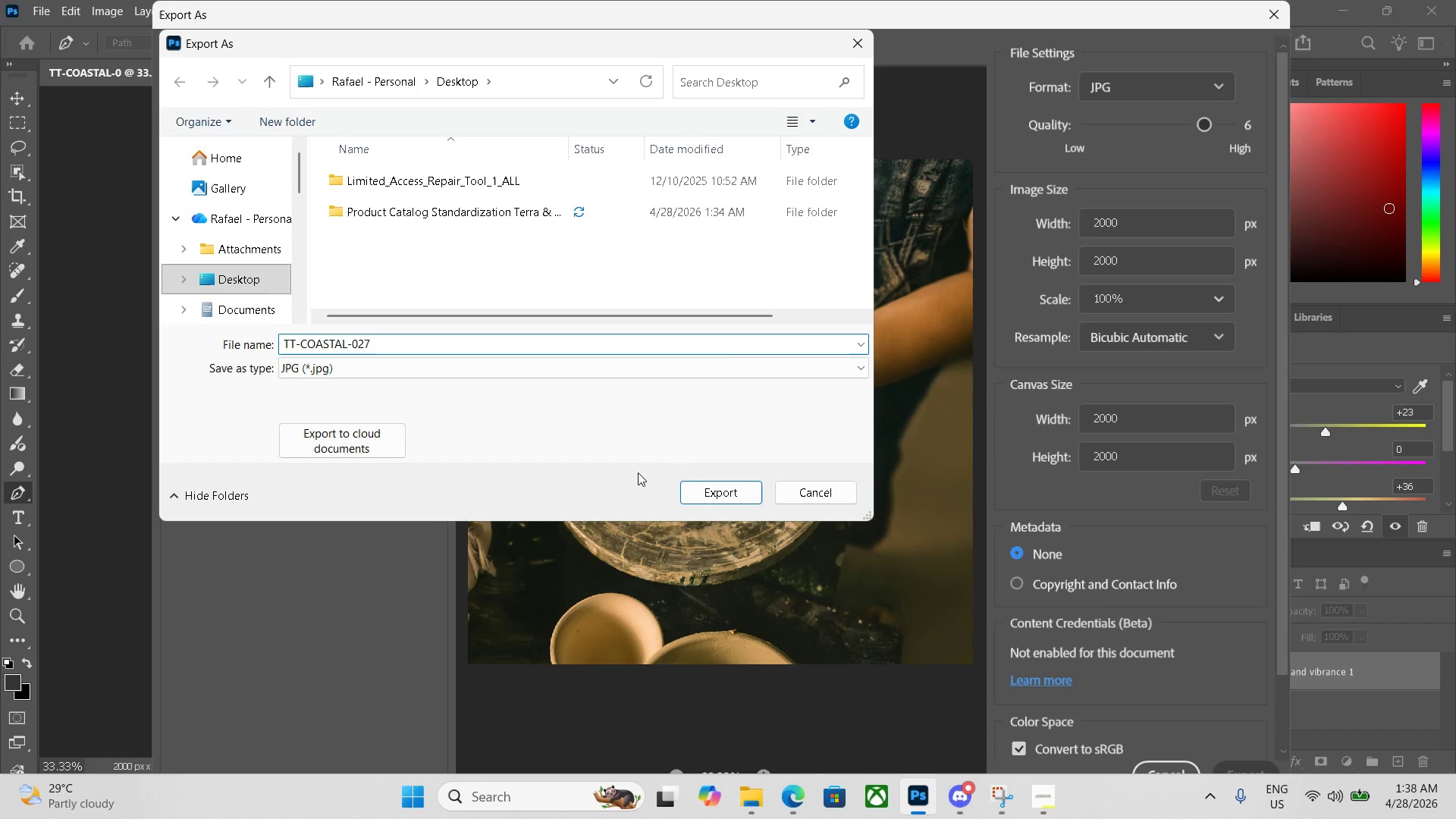 
left_click([713, 486])
 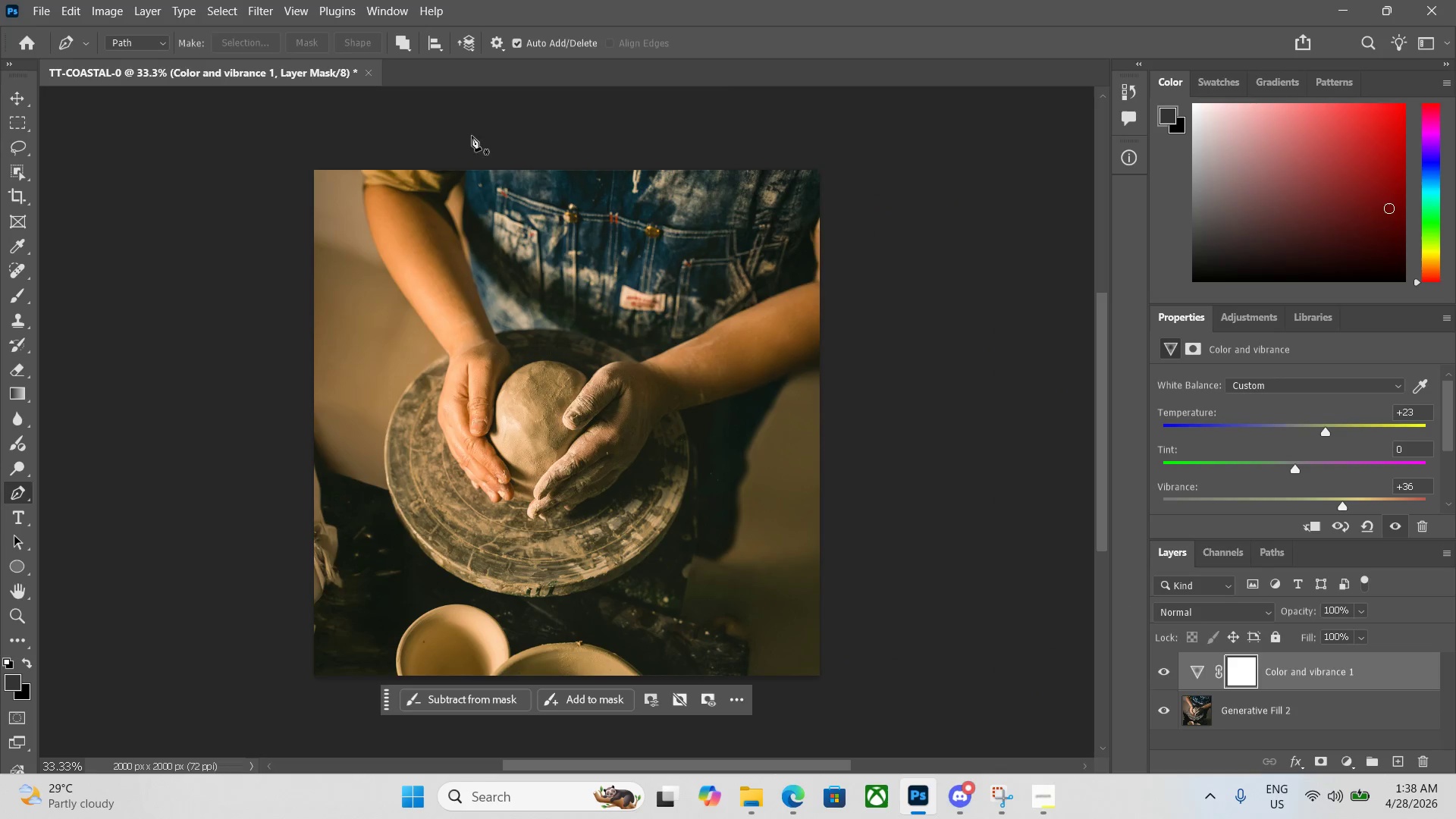 
left_click([372, 71])
 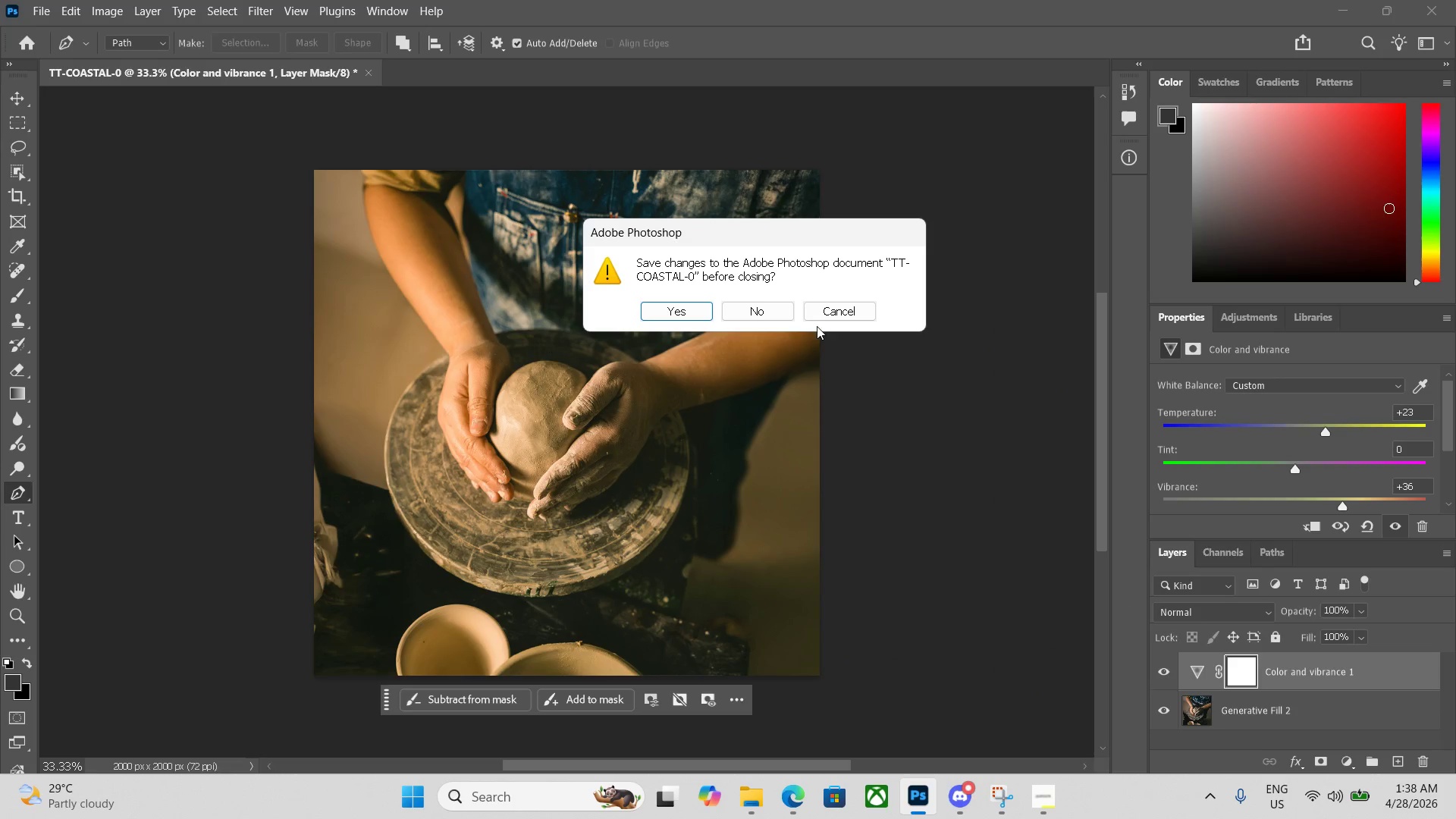 
left_click([782, 312])
 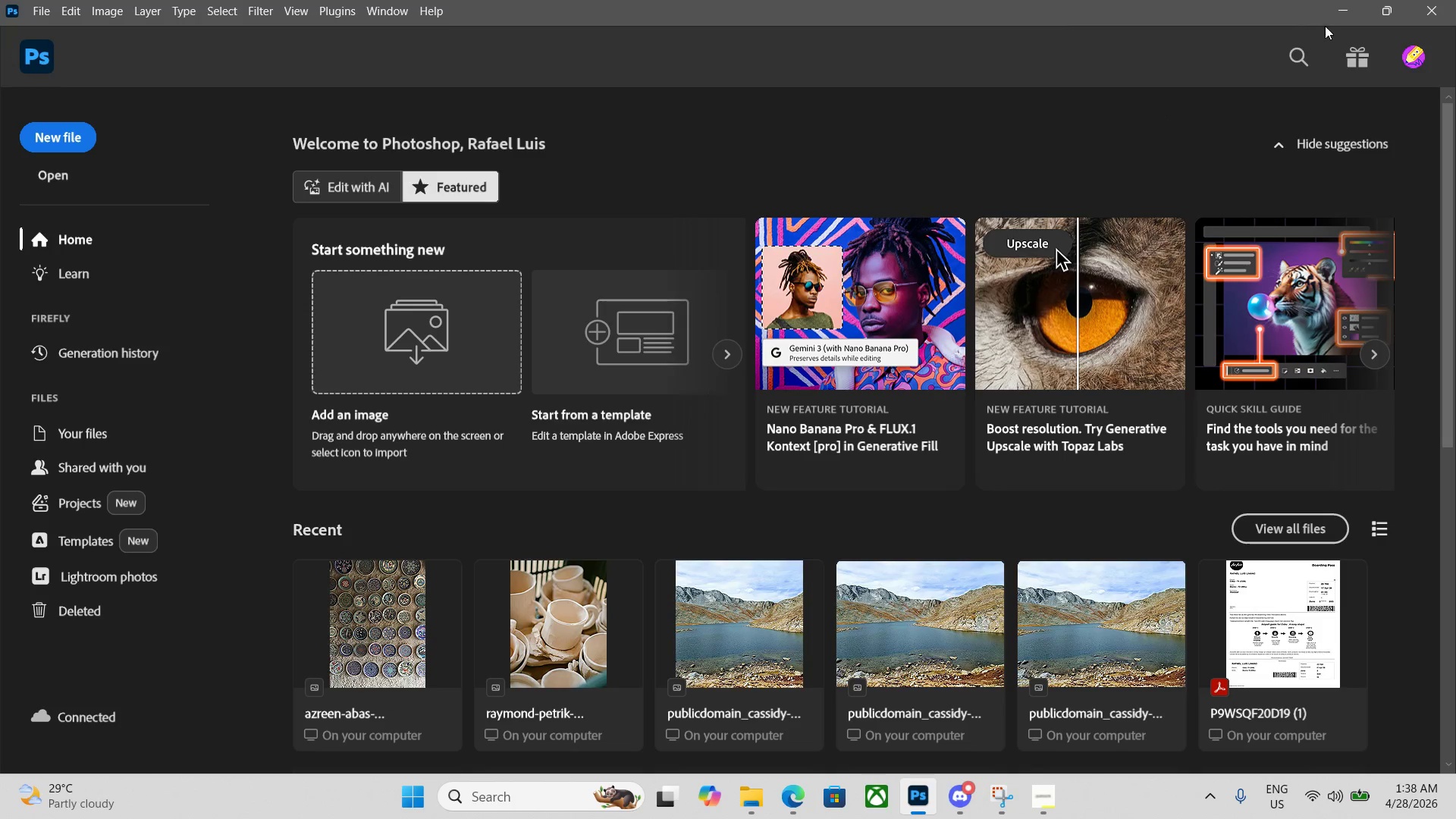 
left_click([1338, 12])
 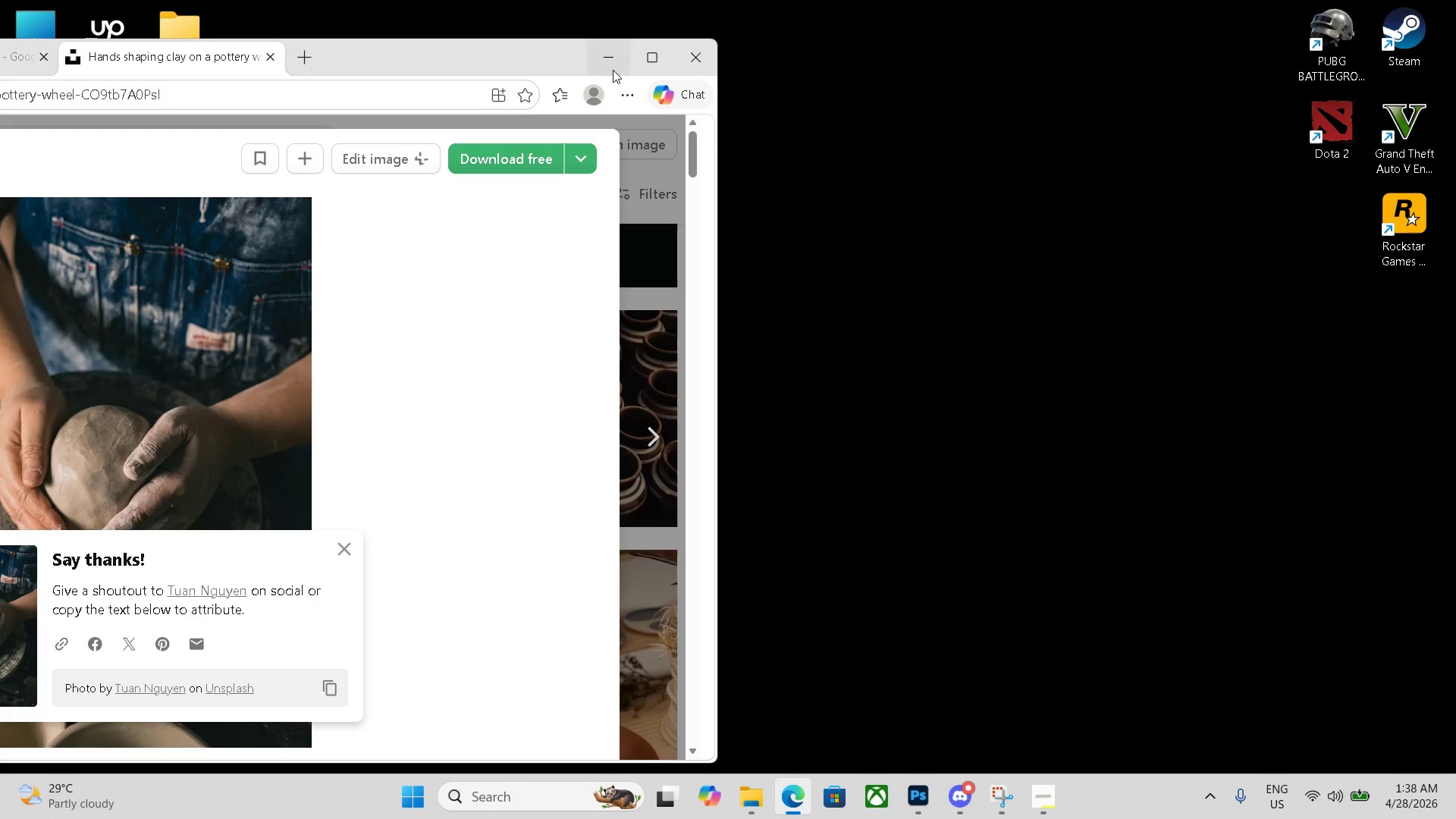 
left_click([619, 62])
 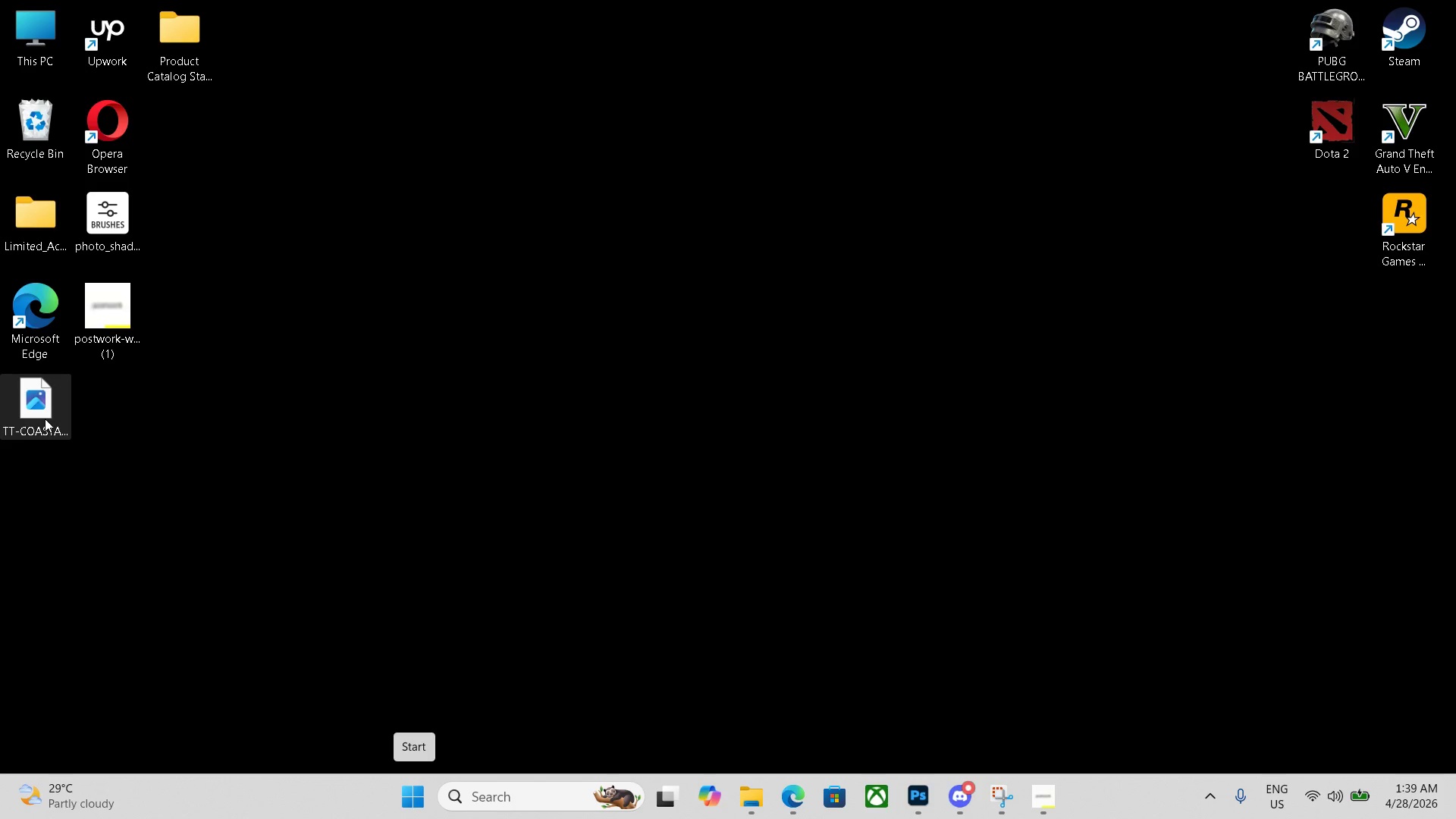 
double_click([166, 59])
 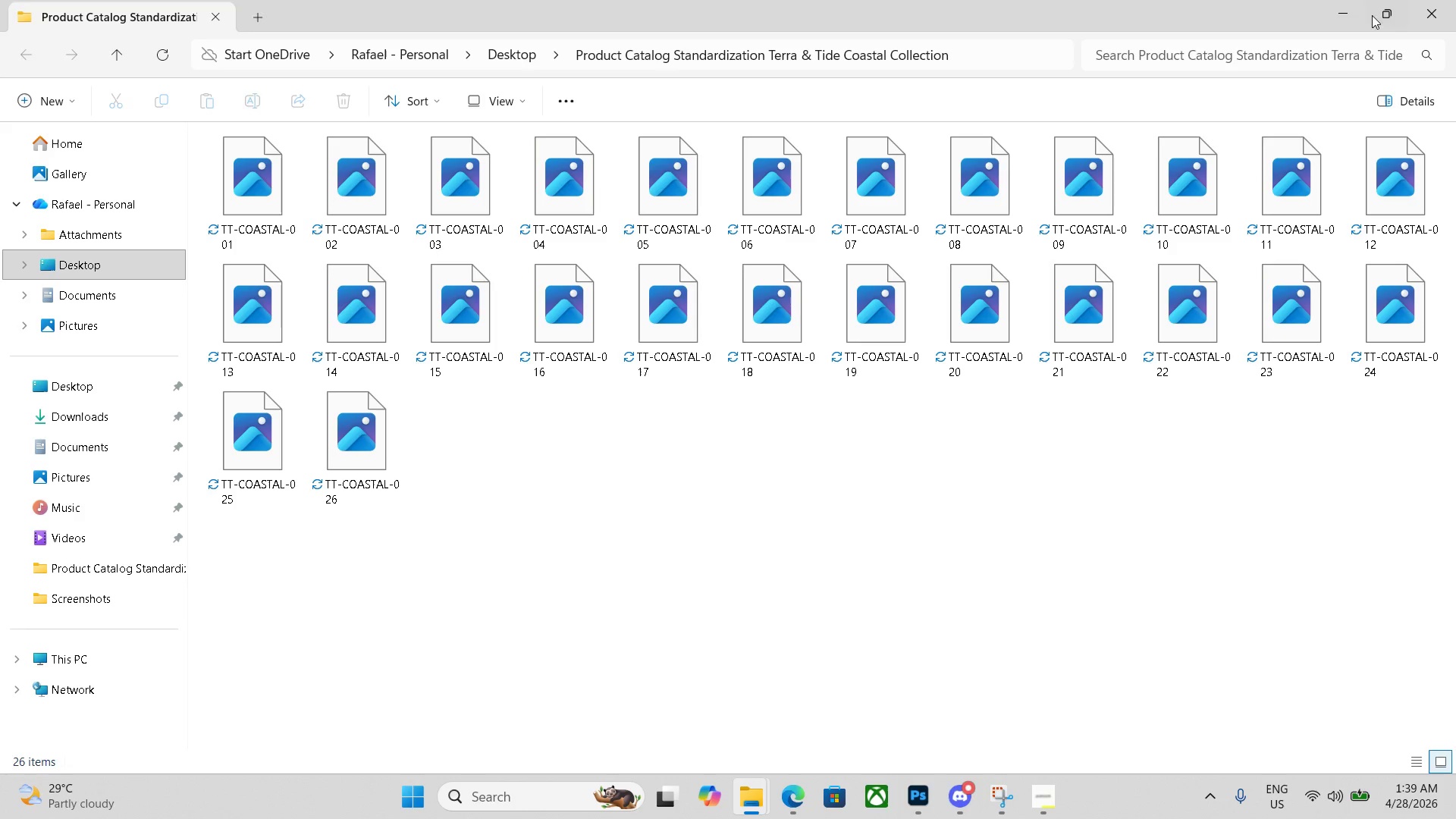 
left_click([1356, 6])
 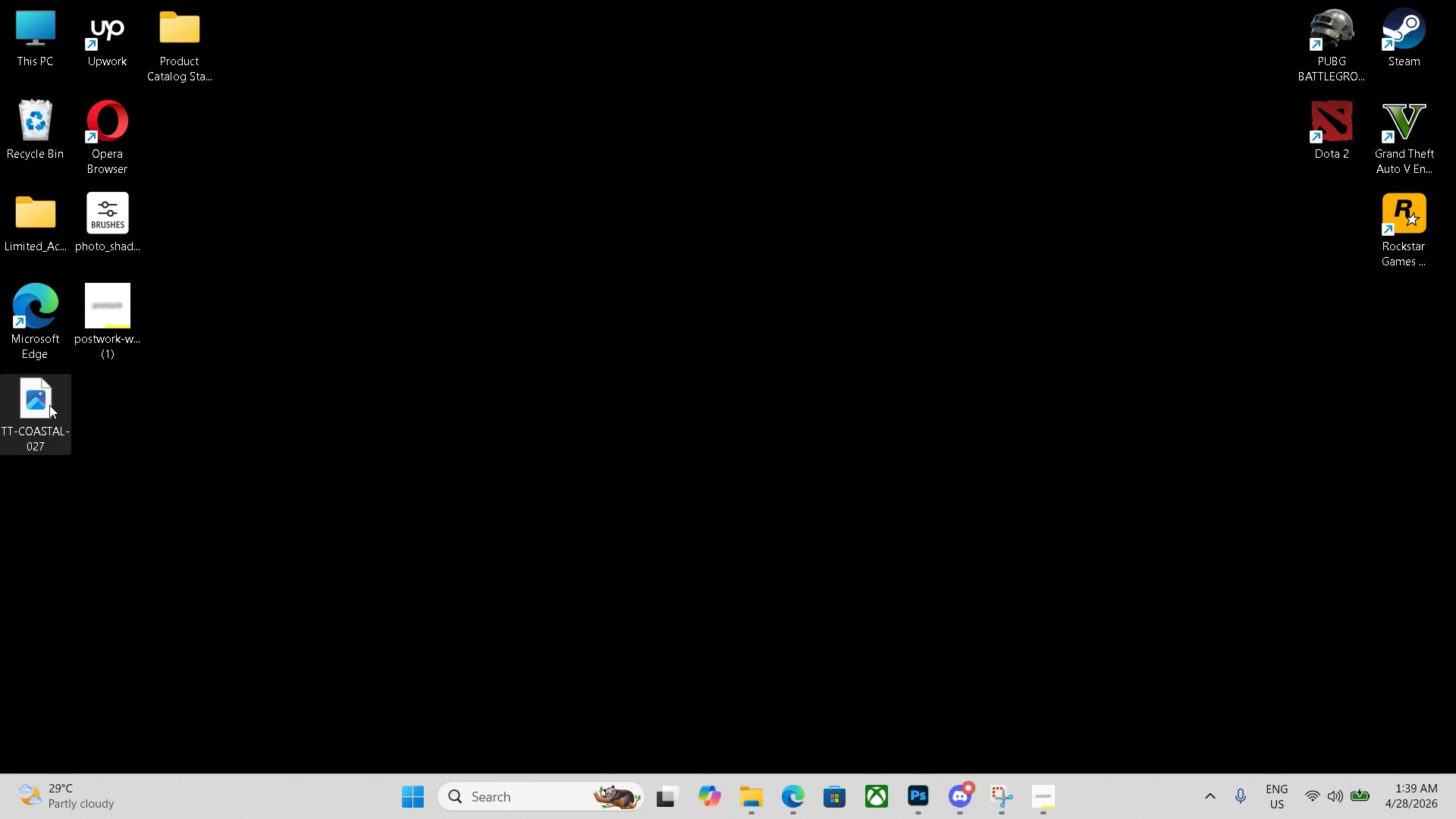 
left_click_drag(start_coordinate=[47, 406], to_coordinate=[204, 58])
 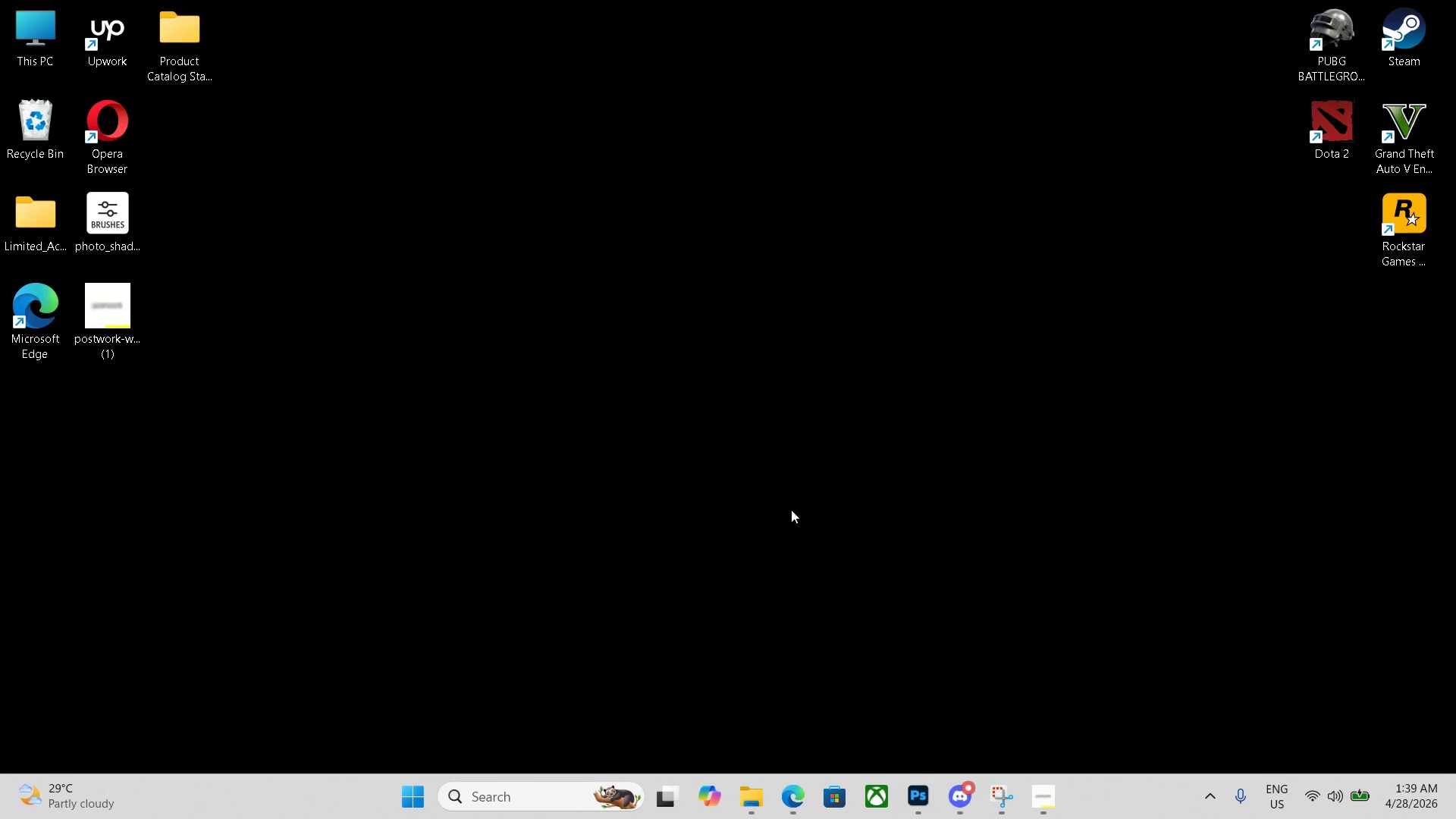 
wait(28.61)
 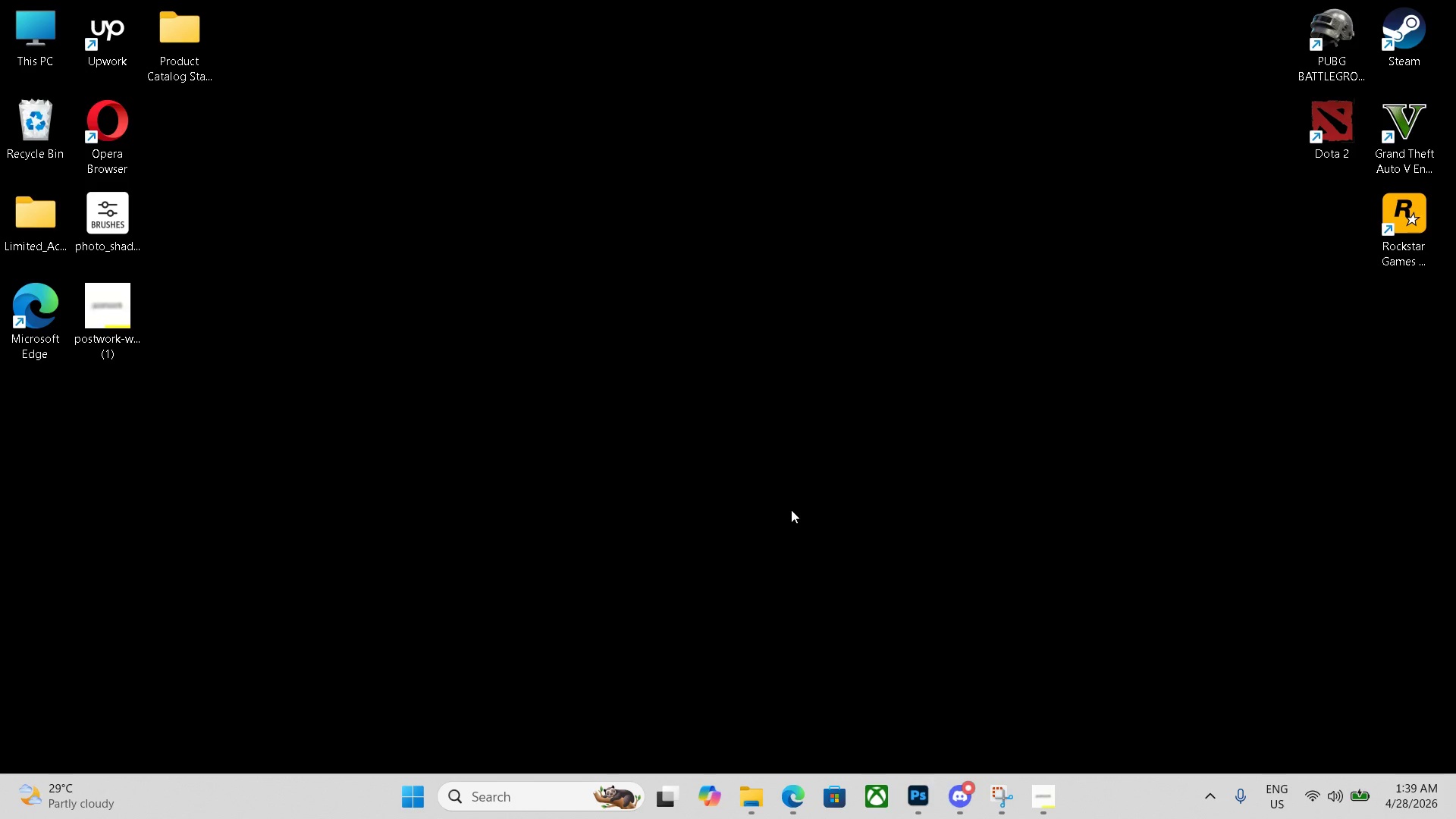 
left_click([1040, 791])